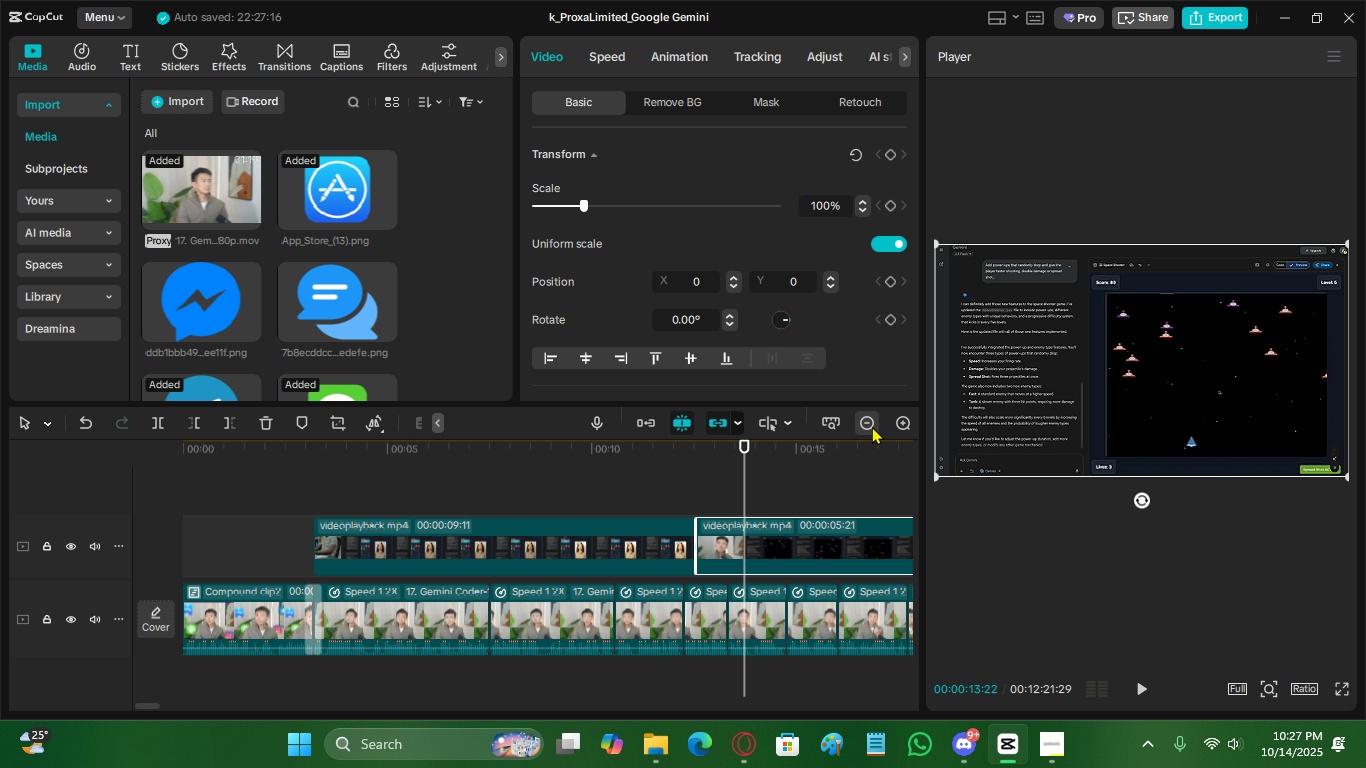 
left_click([872, 426])
 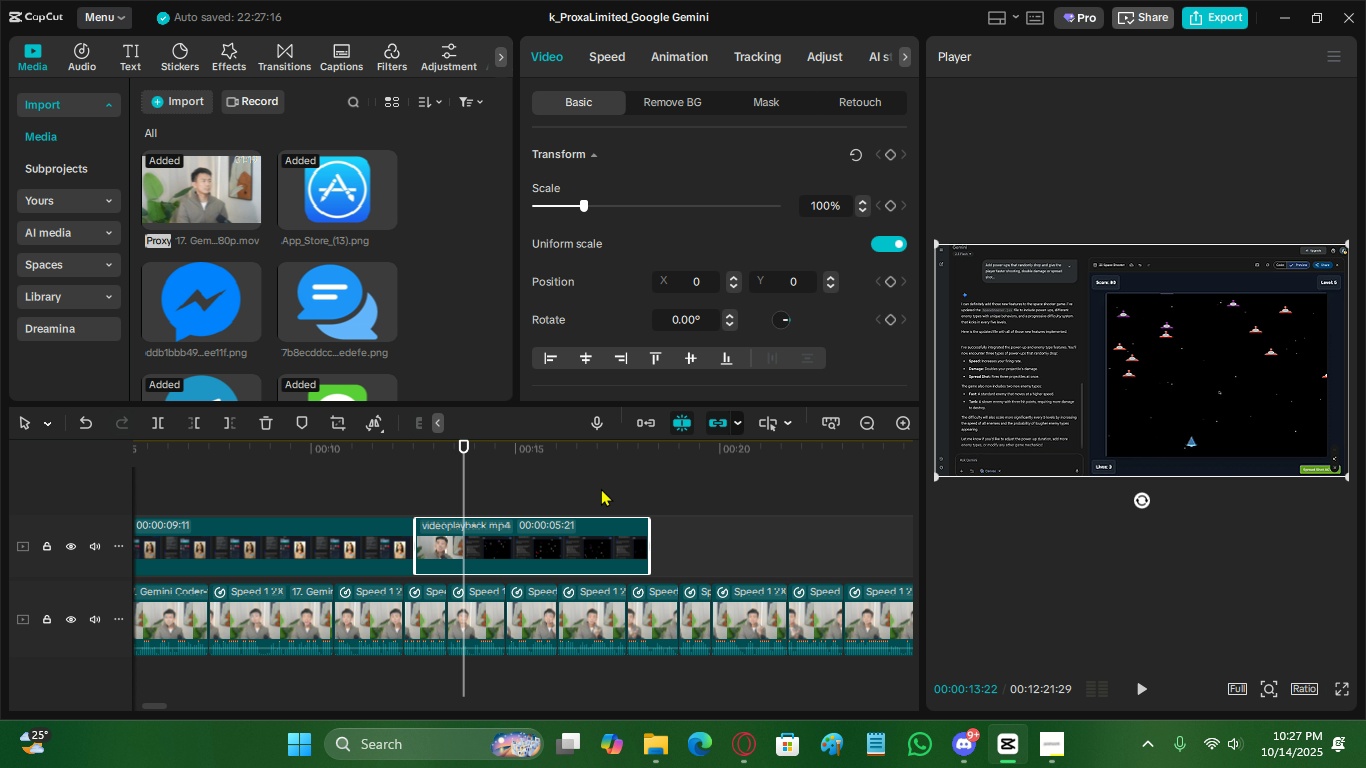 
left_click_drag(start_coordinate=[475, 454], to_coordinate=[640, 463])
 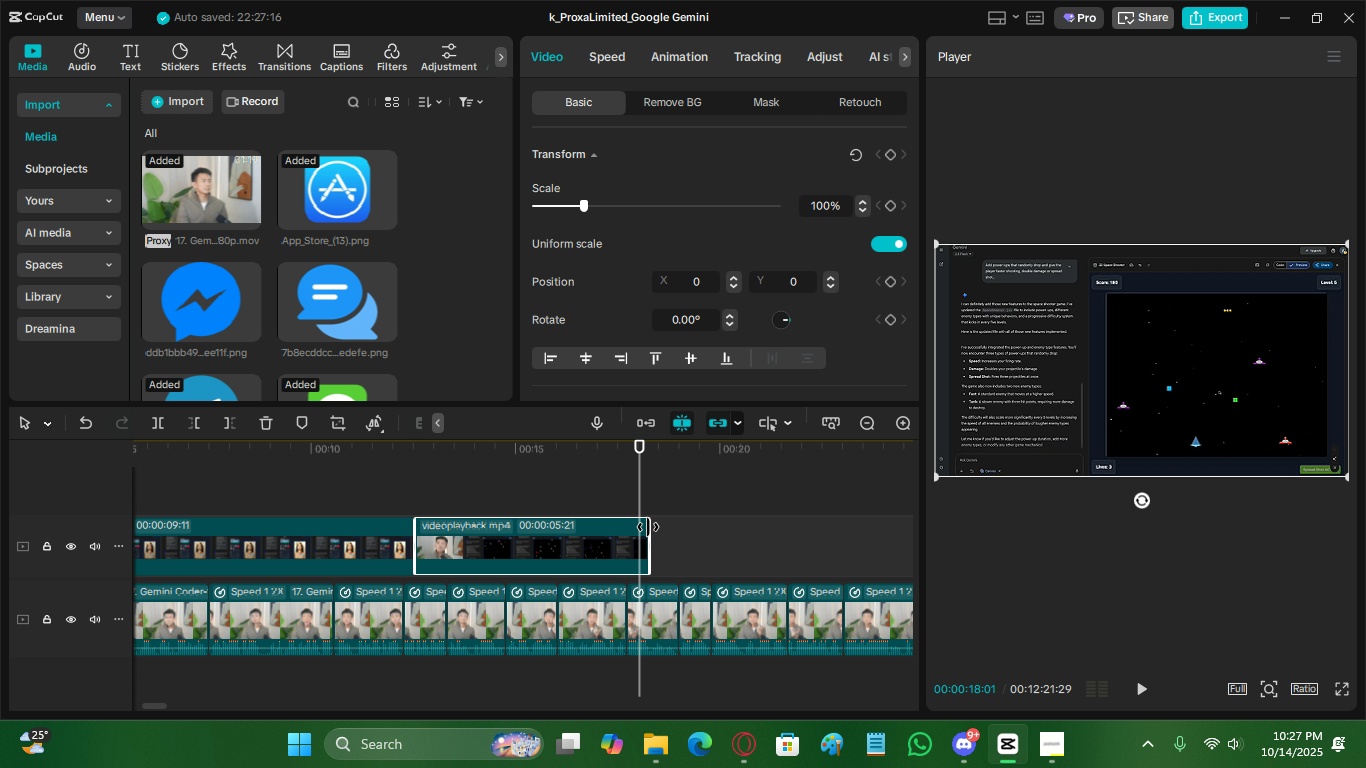 
left_click_drag(start_coordinate=[648, 527], to_coordinate=[638, 527])
 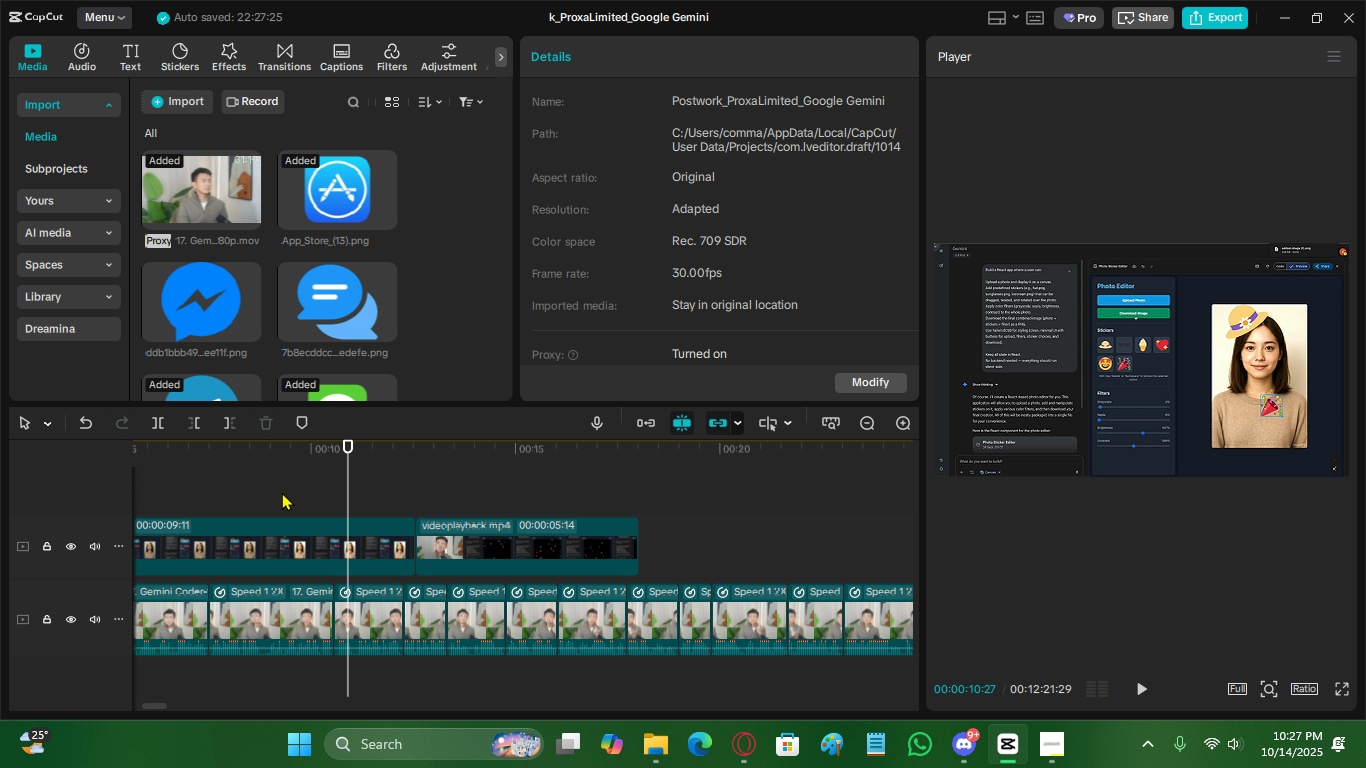 
double_click([279, 490])
 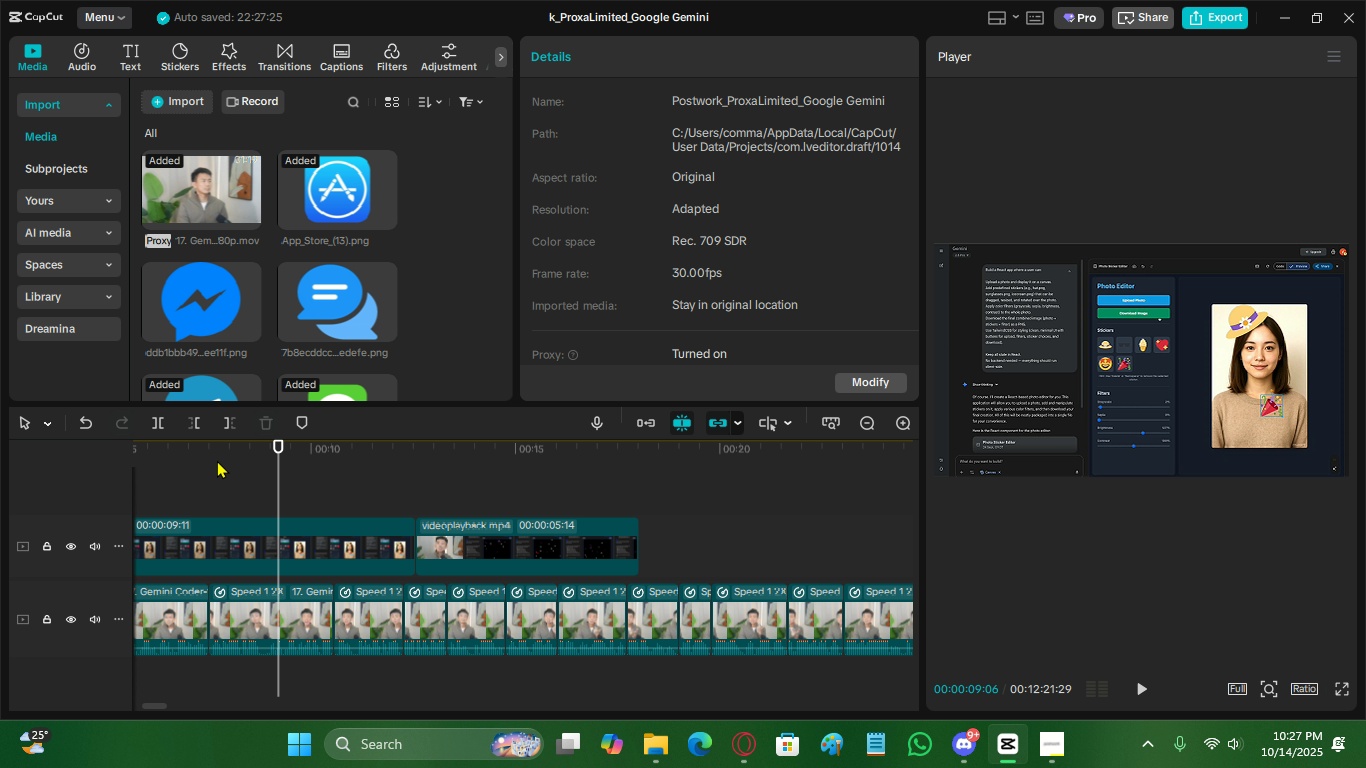 
left_click_drag(start_coordinate=[214, 458], to_coordinate=[352, 495])
 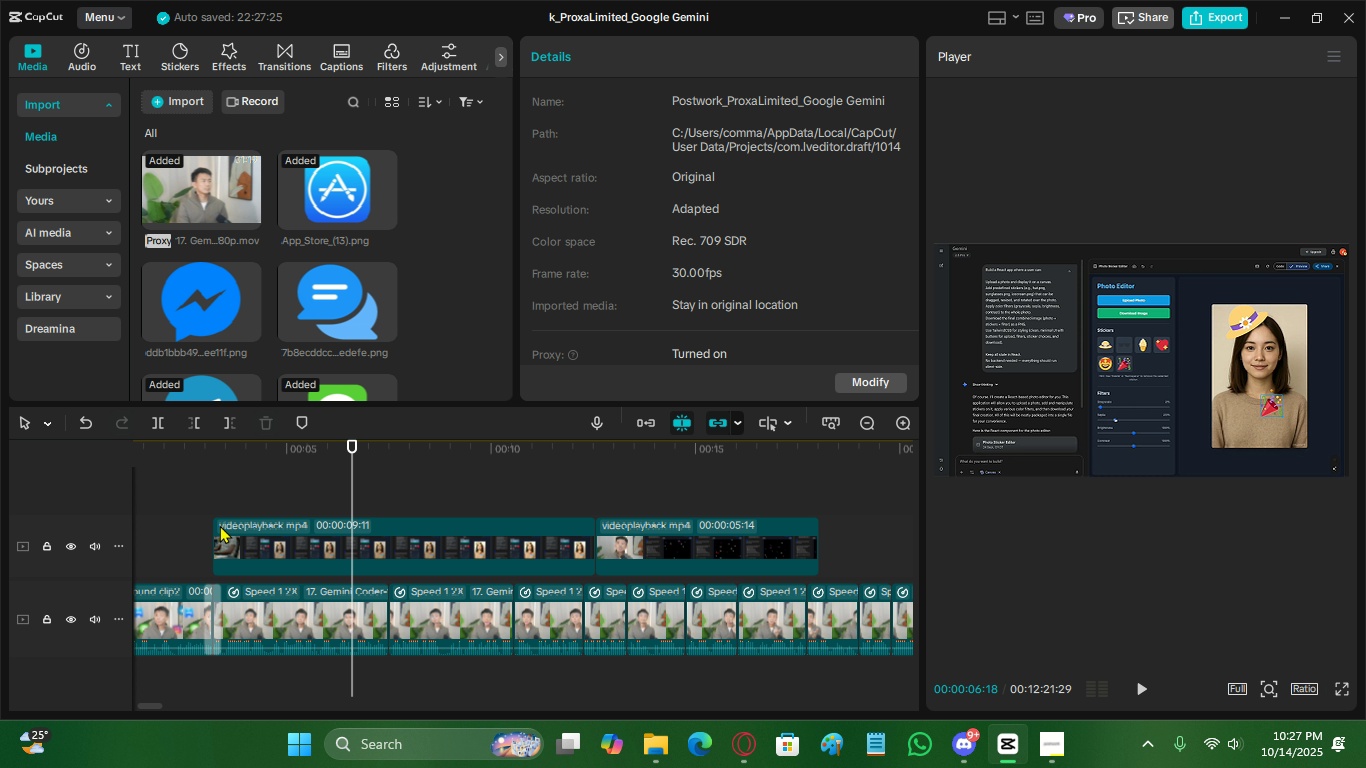 
left_click_drag(start_coordinate=[217, 526], to_coordinate=[361, 527])
 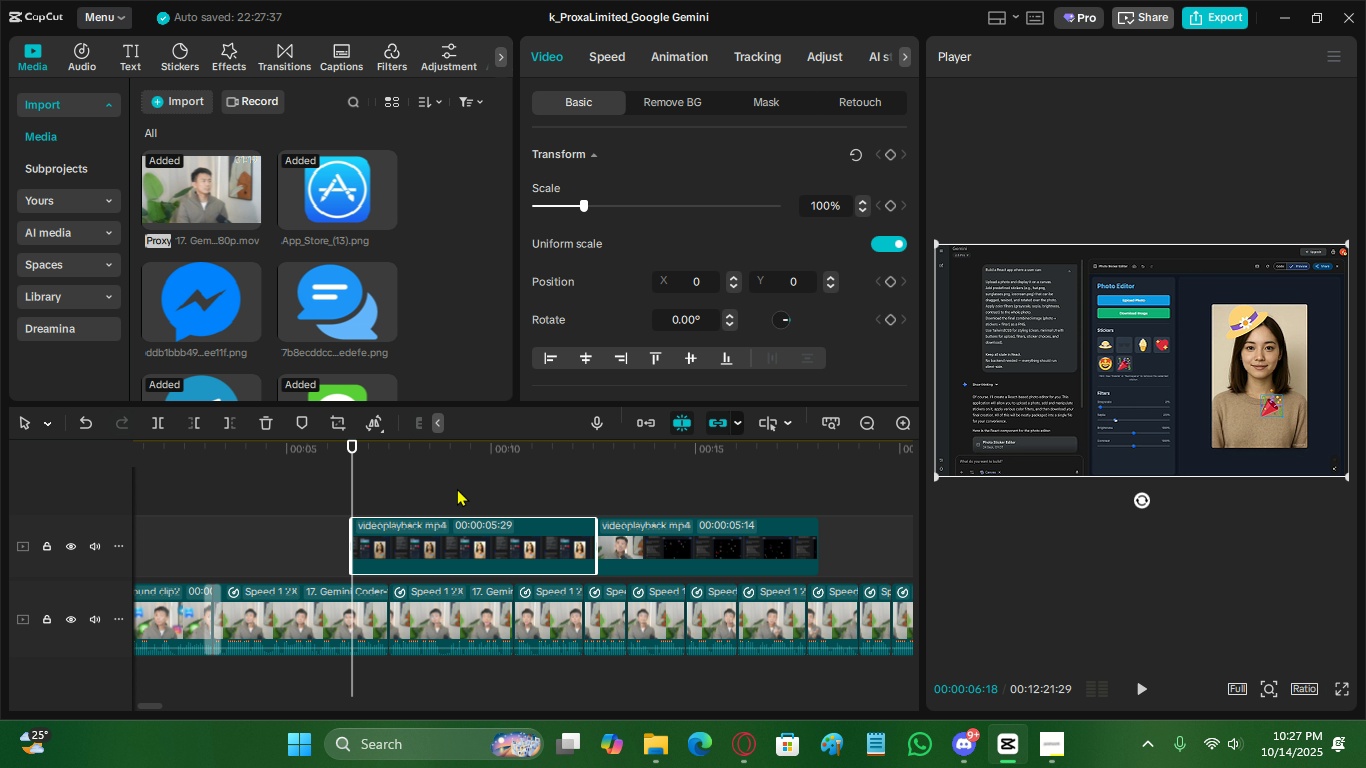 
left_click_drag(start_coordinate=[470, 486], to_coordinate=[661, 526])
 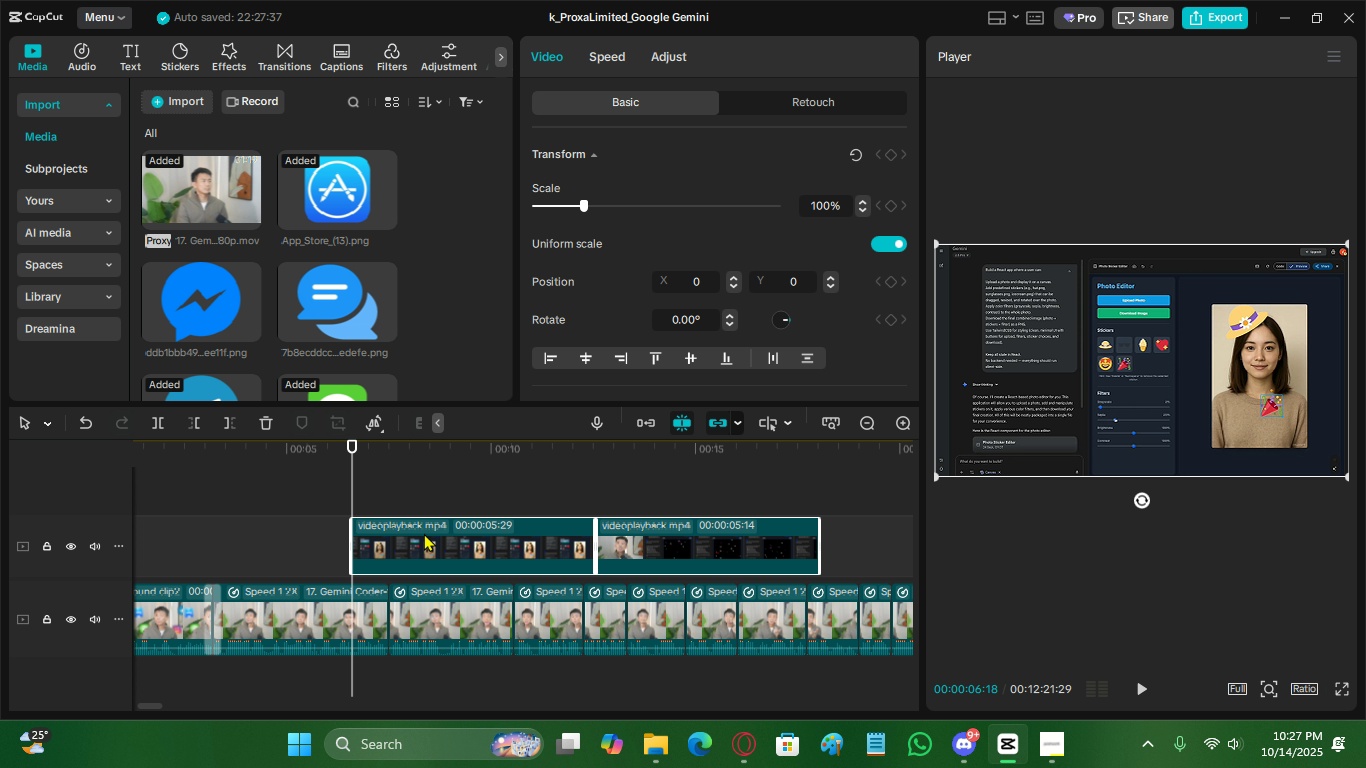 
left_click_drag(start_coordinate=[423, 533], to_coordinate=[282, 534])
 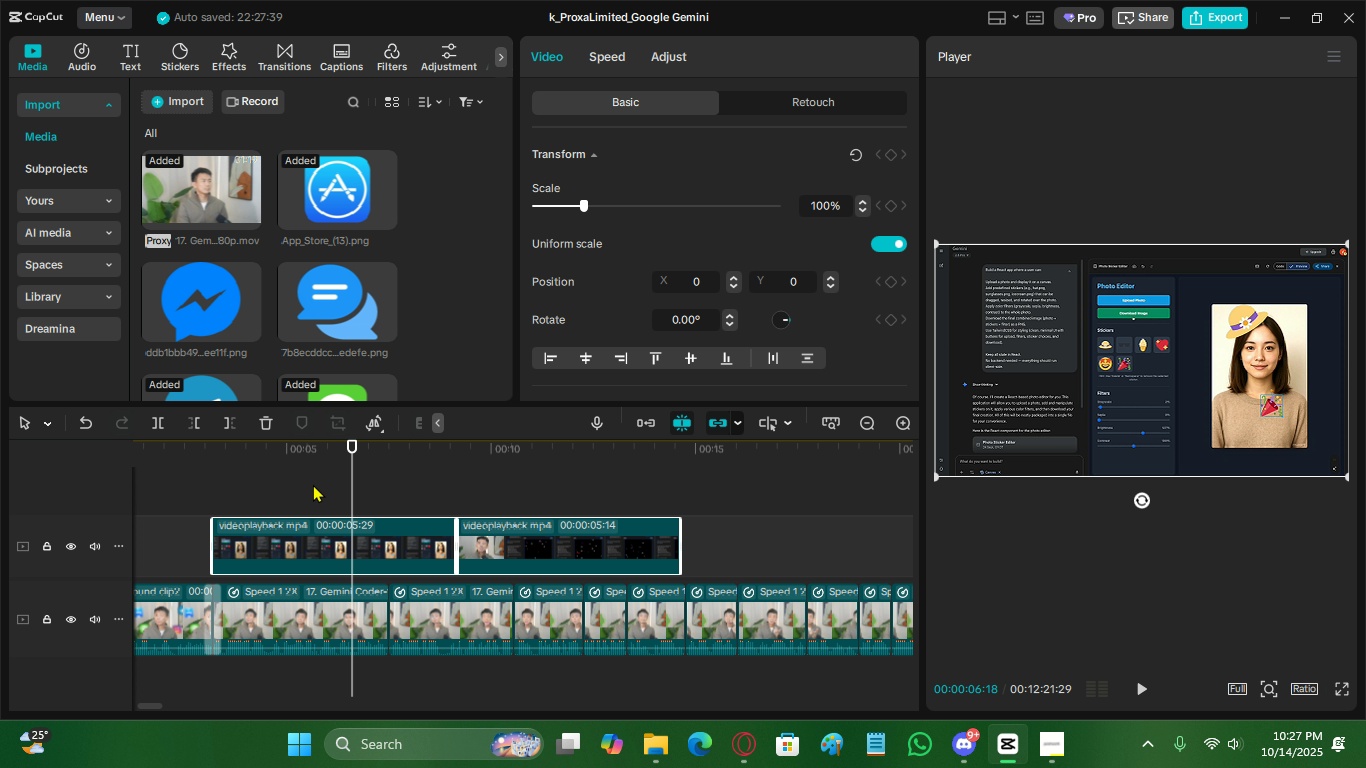 
left_click_drag(start_coordinate=[294, 529], to_coordinate=[475, 532])
 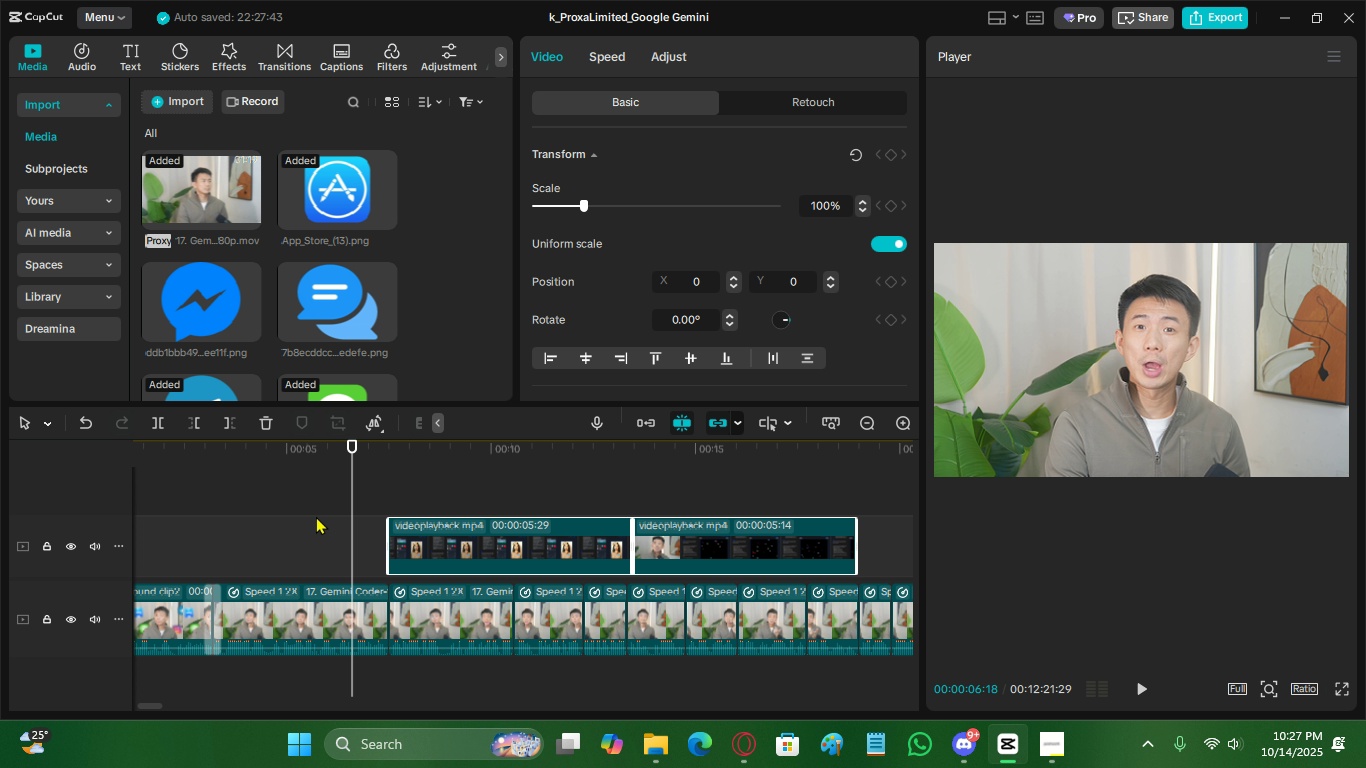 
left_click([316, 516])
 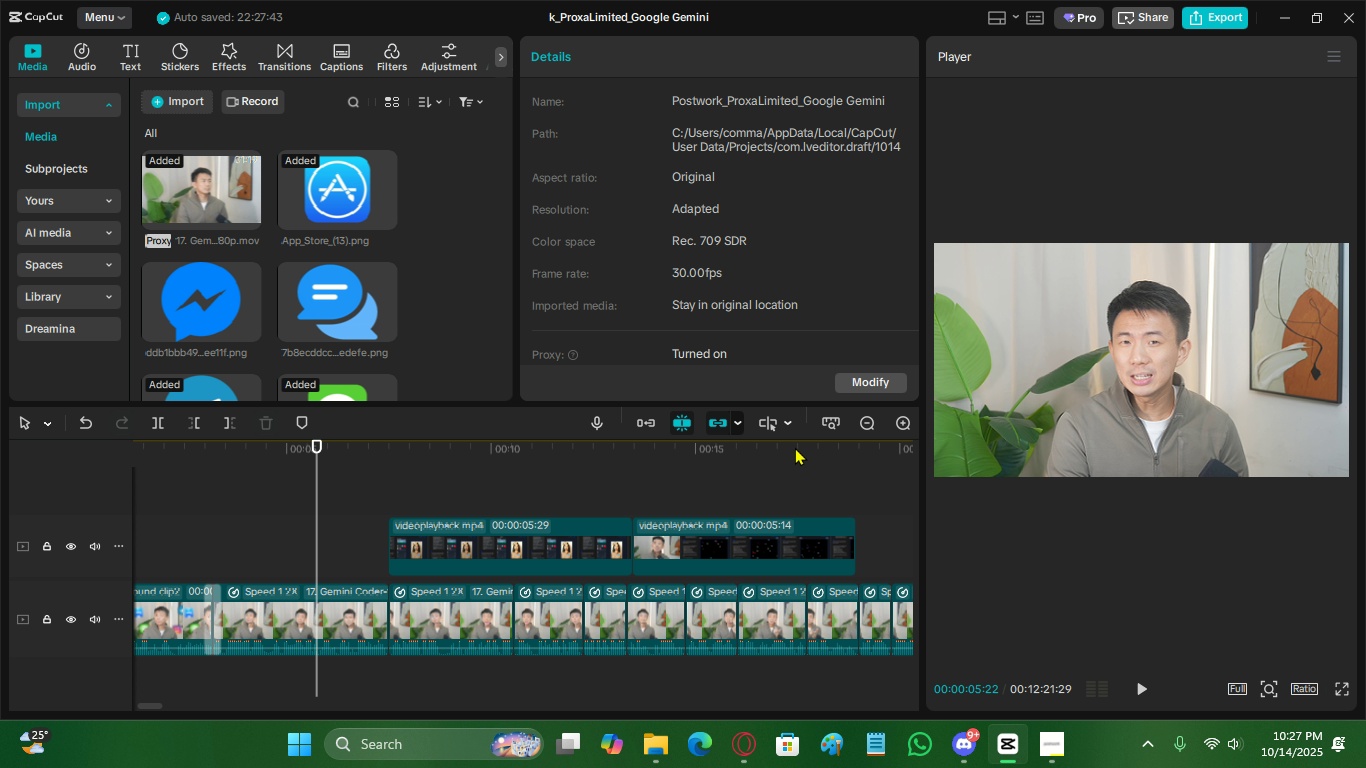 
left_click([870, 432])
 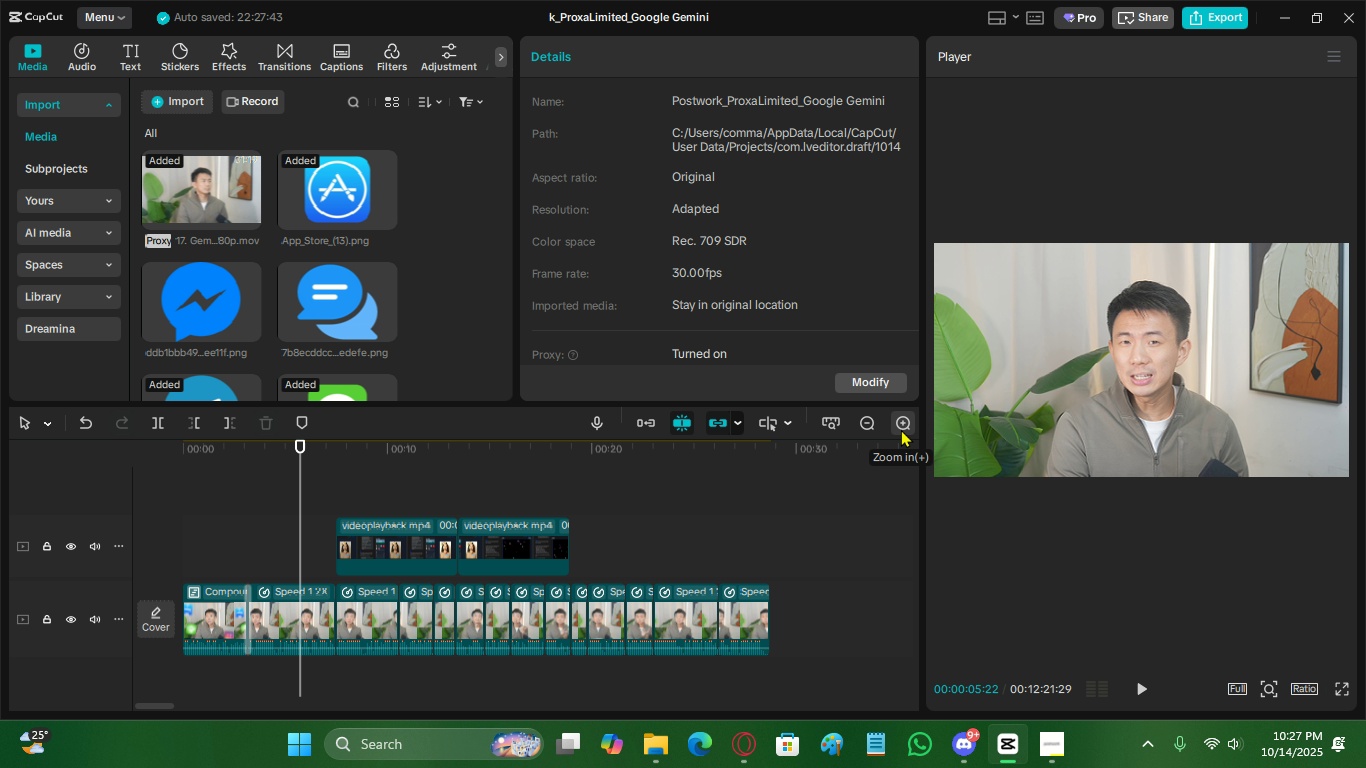 
left_click([901, 429])
 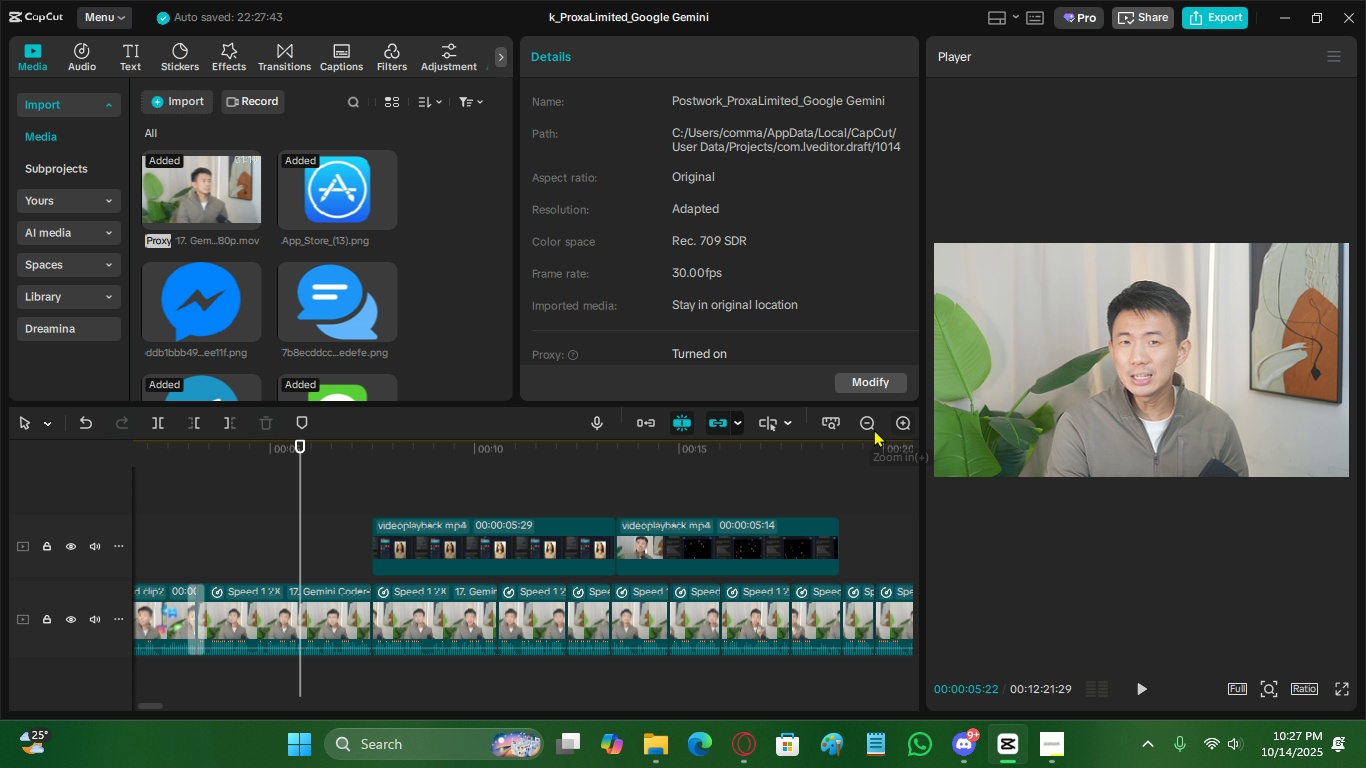 
left_click([868, 429])
 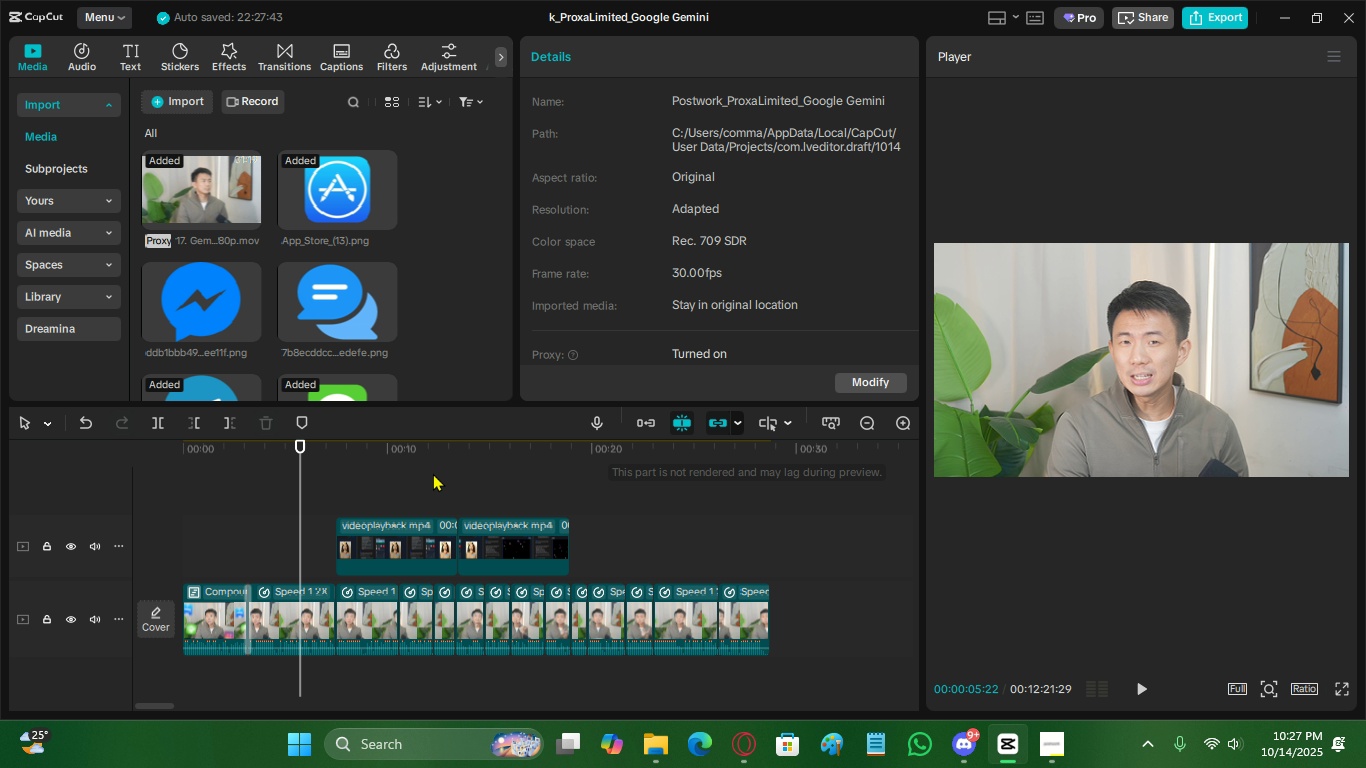 
double_click([325, 460])
 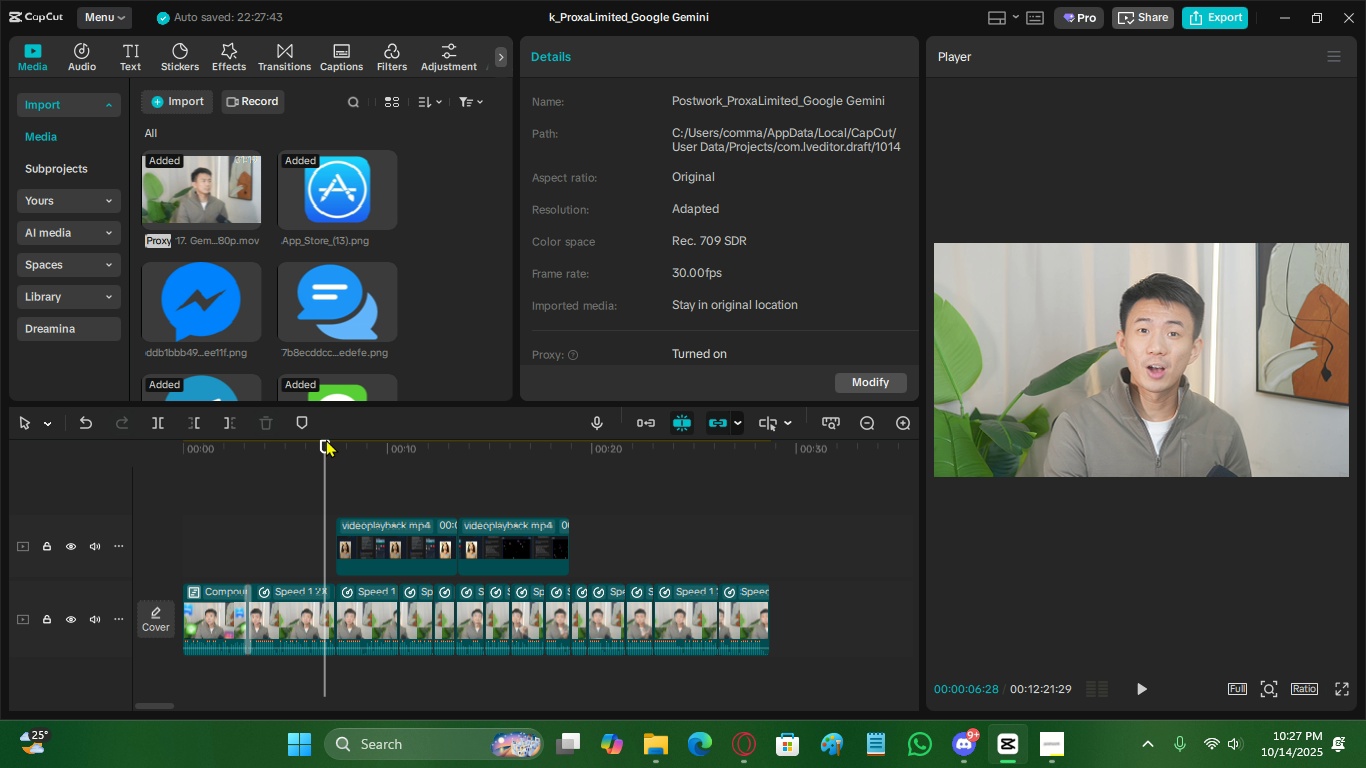 
left_click([340, 448])
 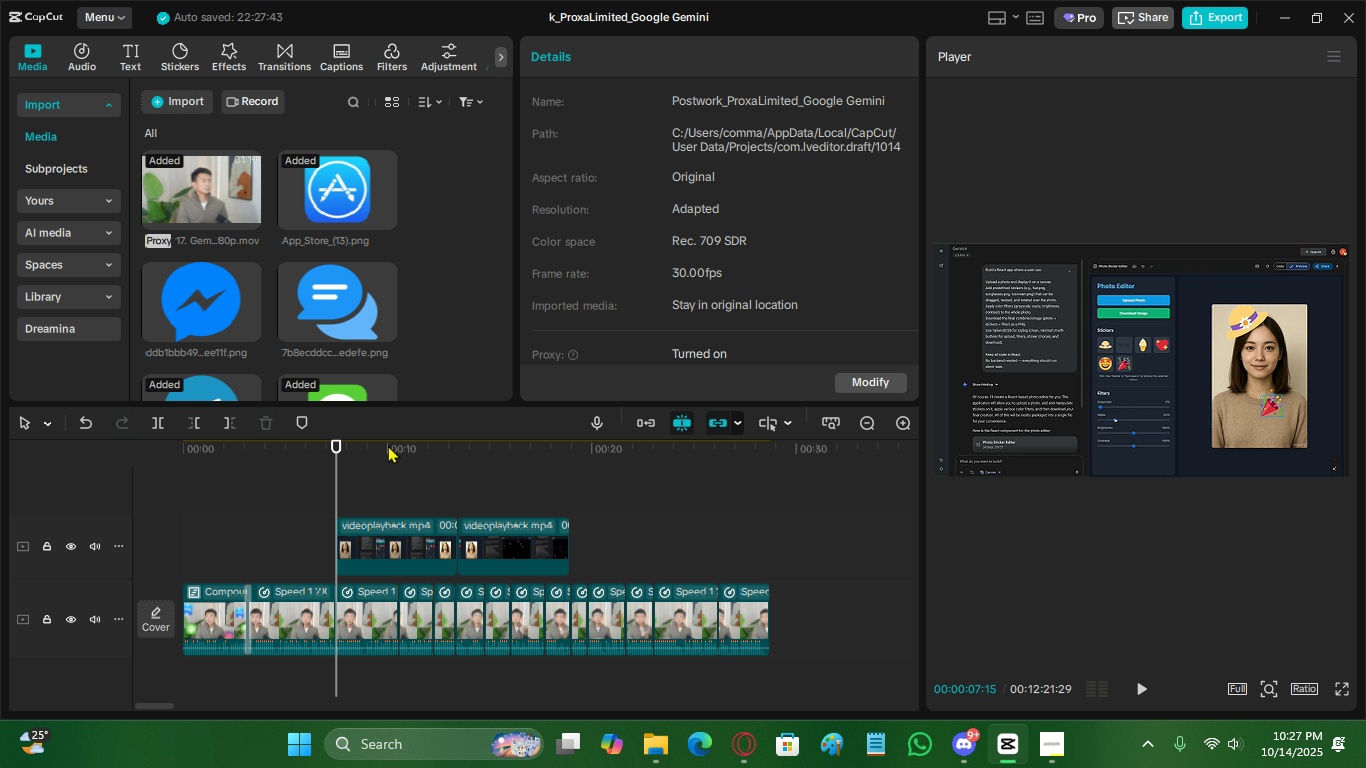 
left_click_drag(start_coordinate=[388, 445], to_coordinate=[341, 461])
 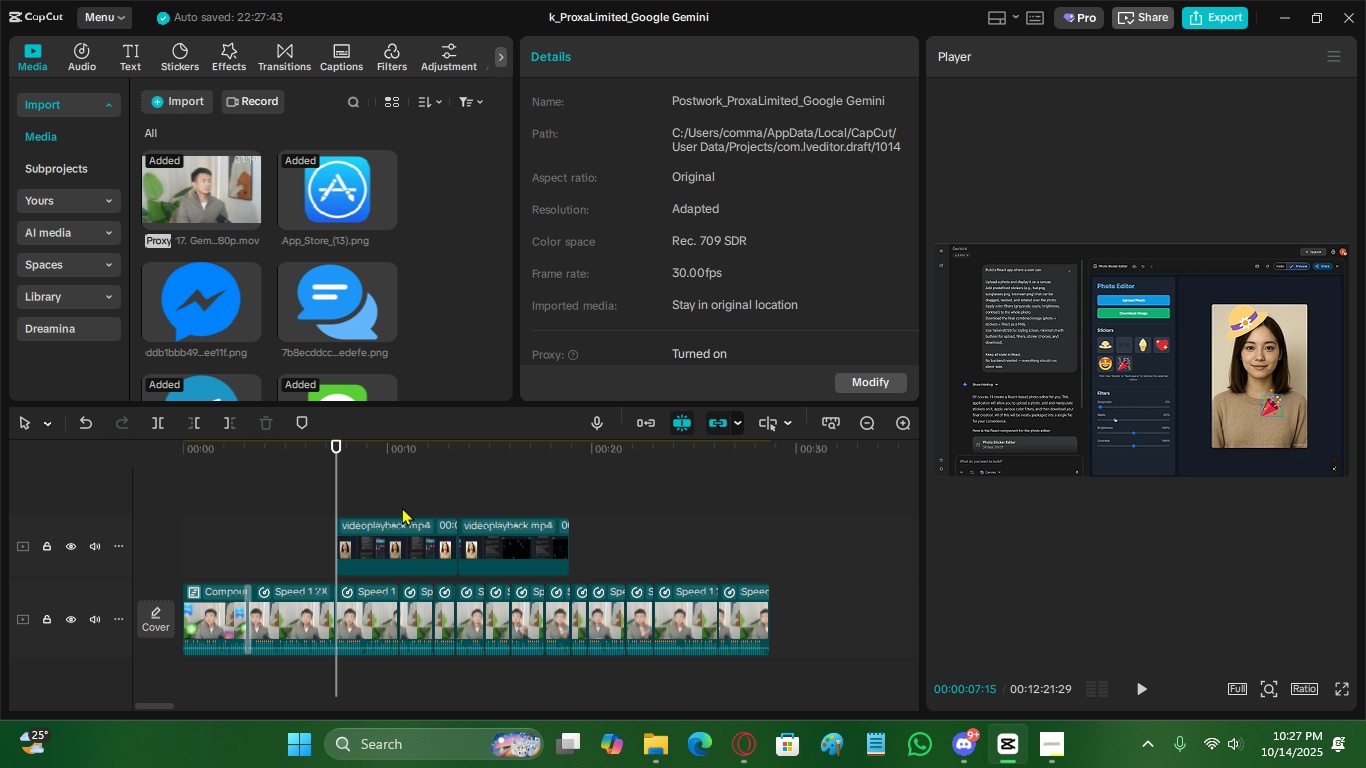 
left_click([408, 519])
 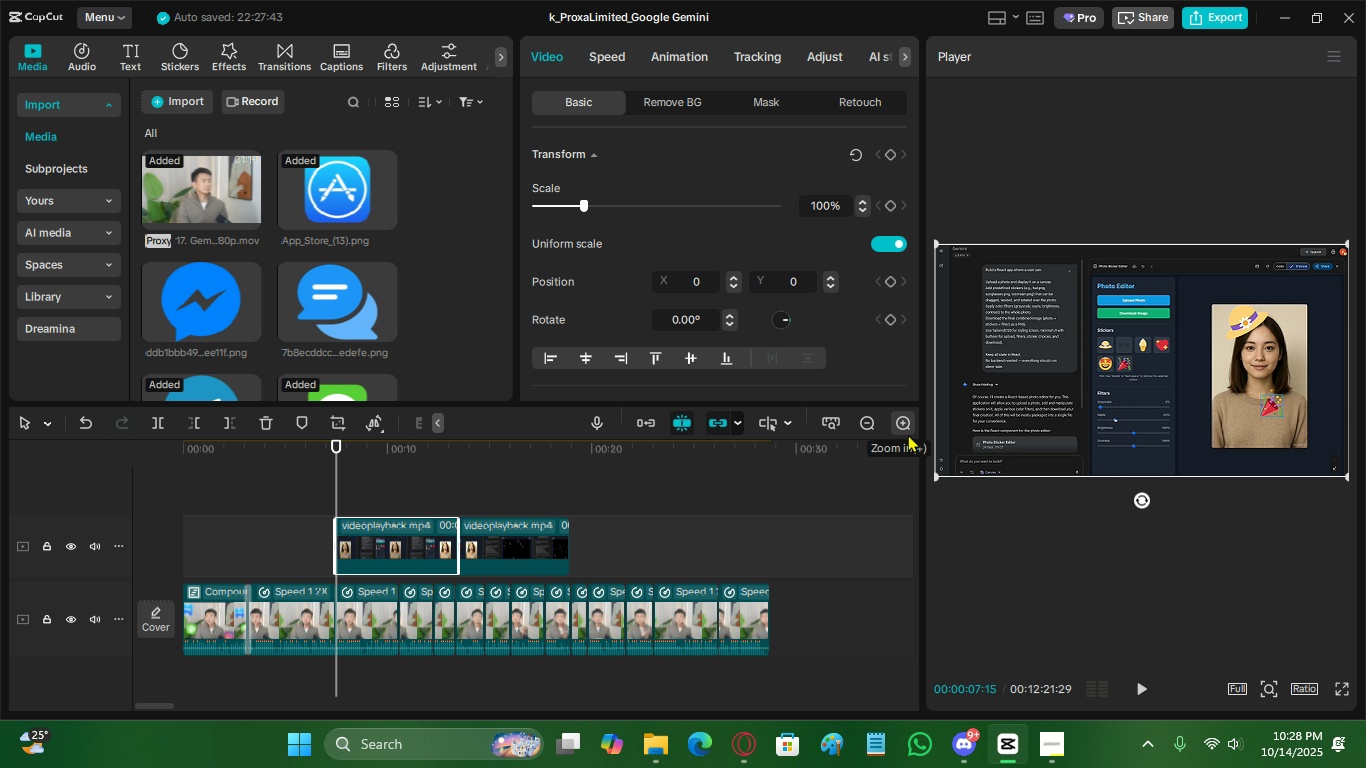 
left_click([906, 429])
 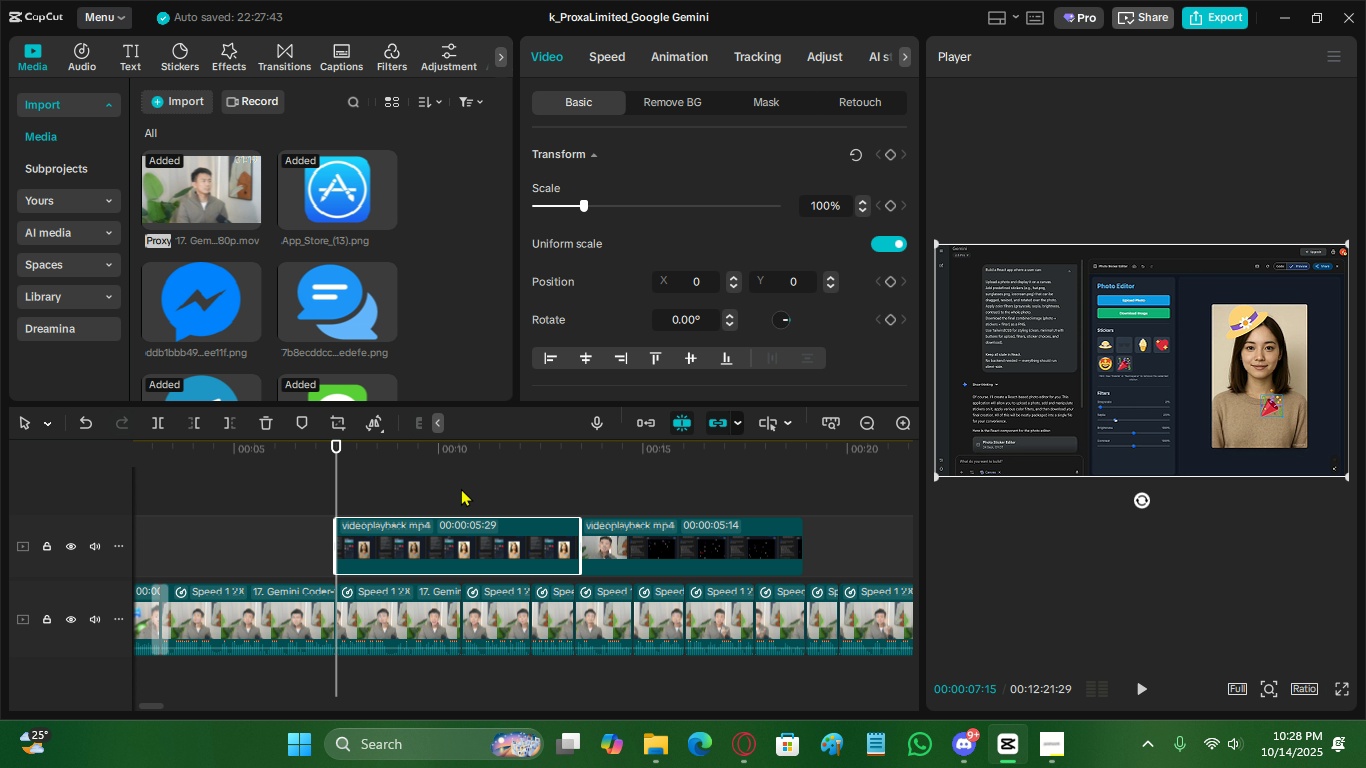 
left_click([427, 504])
 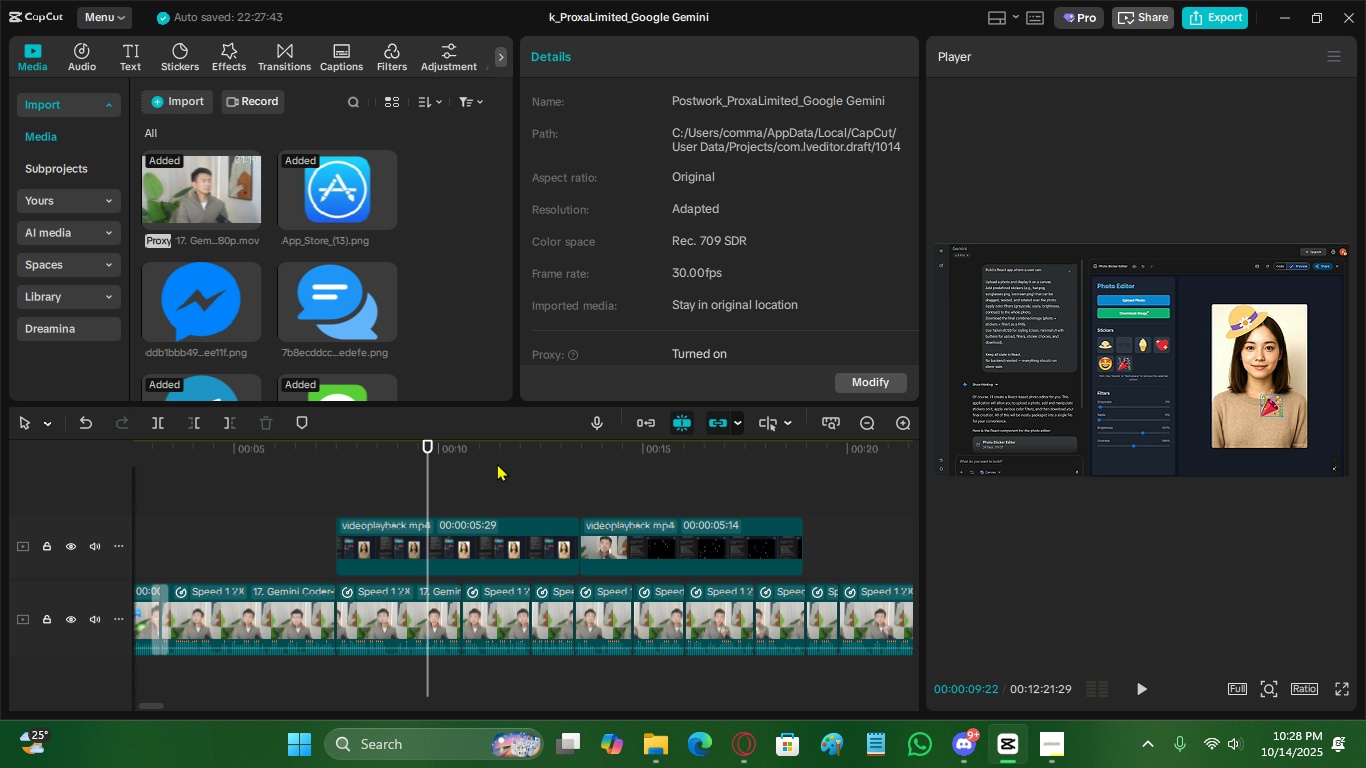 
left_click_drag(start_coordinate=[500, 461], to_coordinate=[464, 491])
 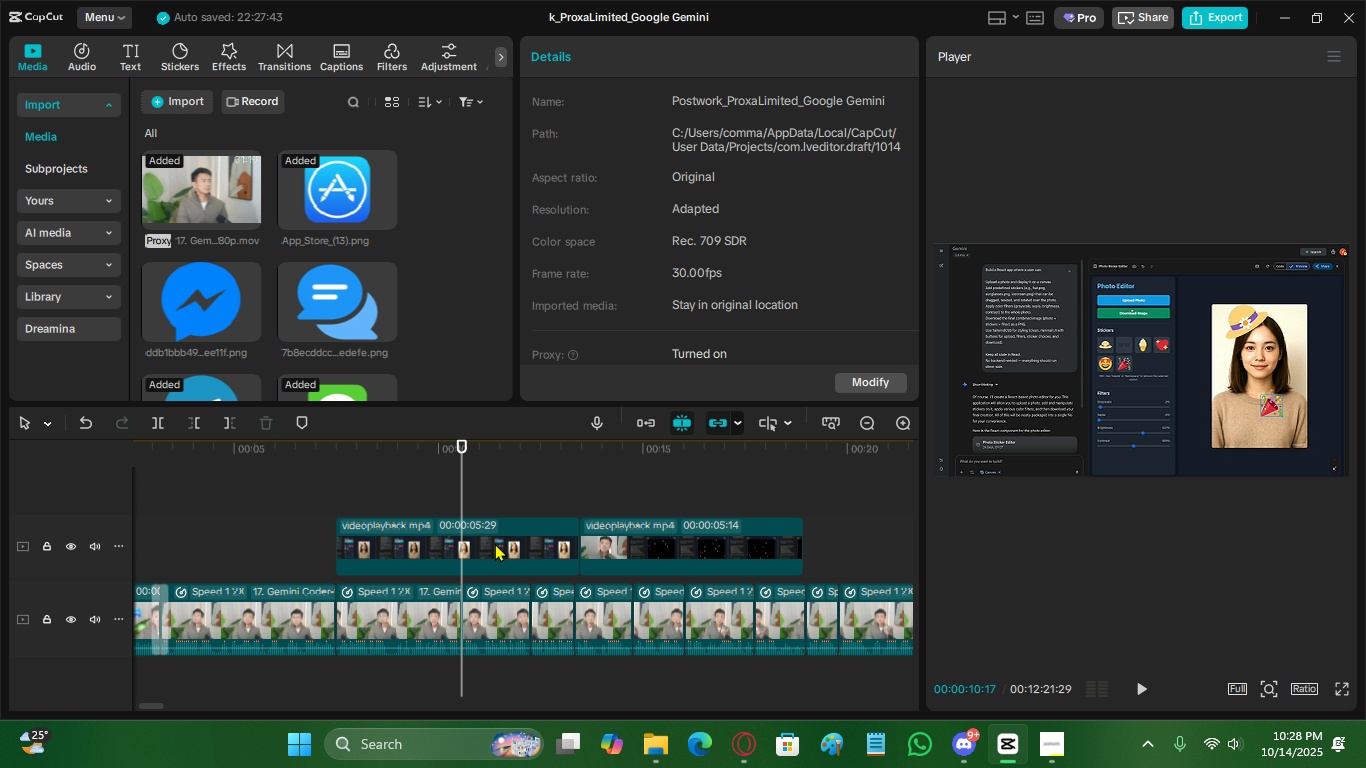 
left_click([495, 543])
 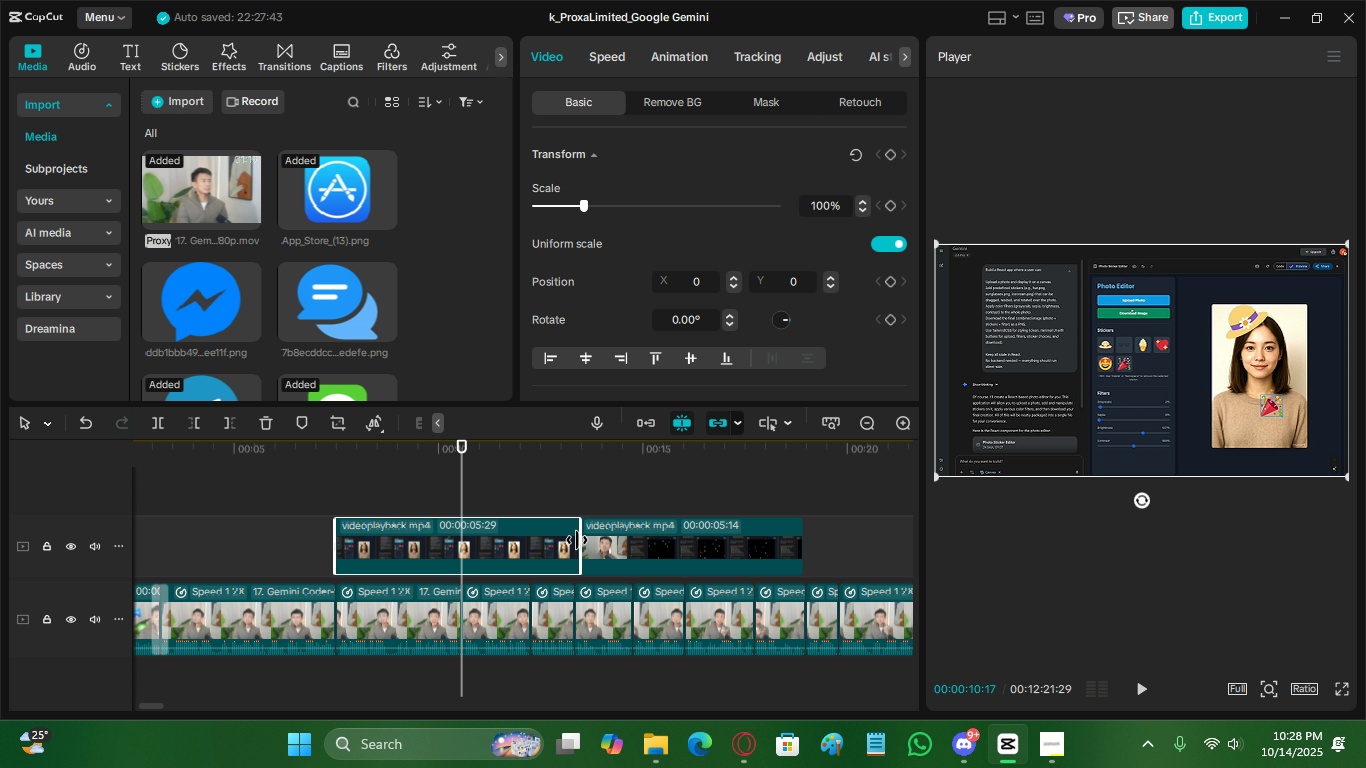 
left_click_drag(start_coordinate=[577, 540], to_coordinate=[530, 537])
 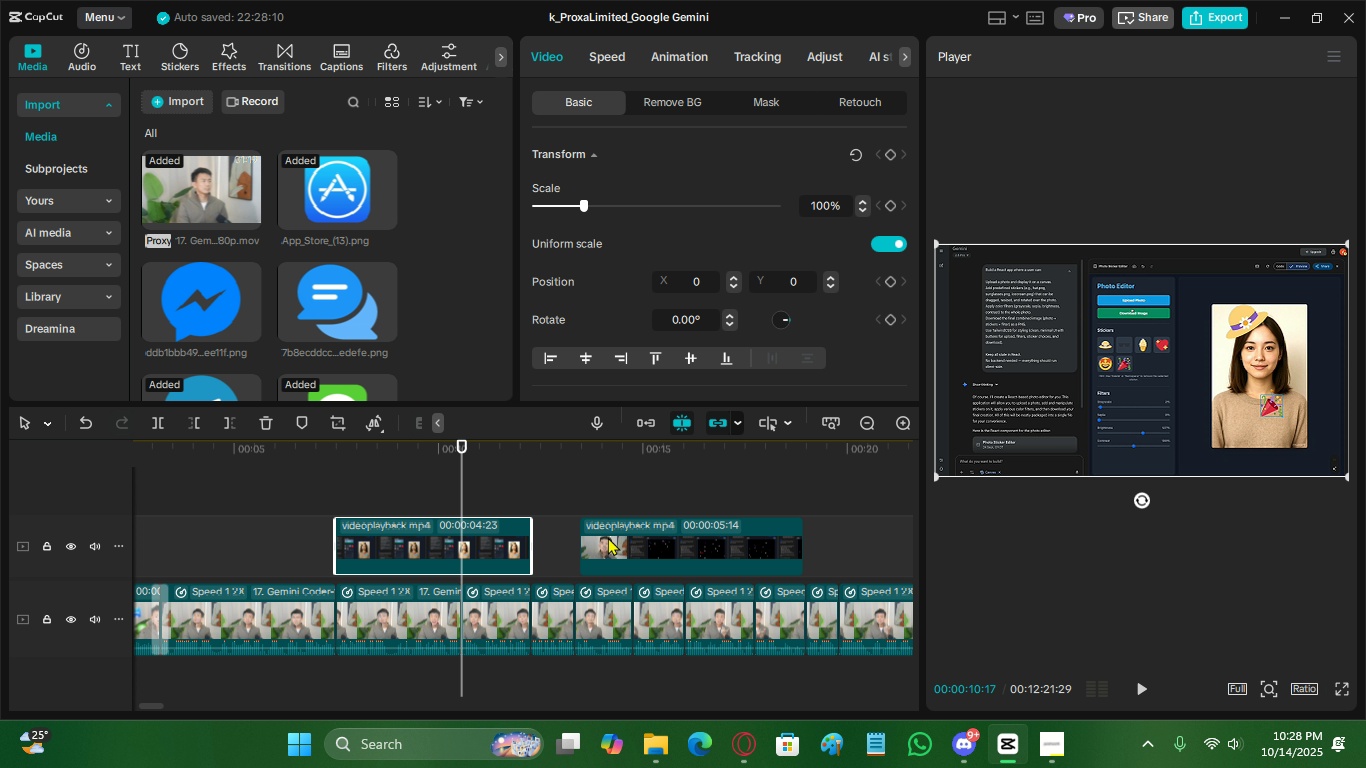 
left_click_drag(start_coordinate=[608, 537], to_coordinate=[554, 540])
 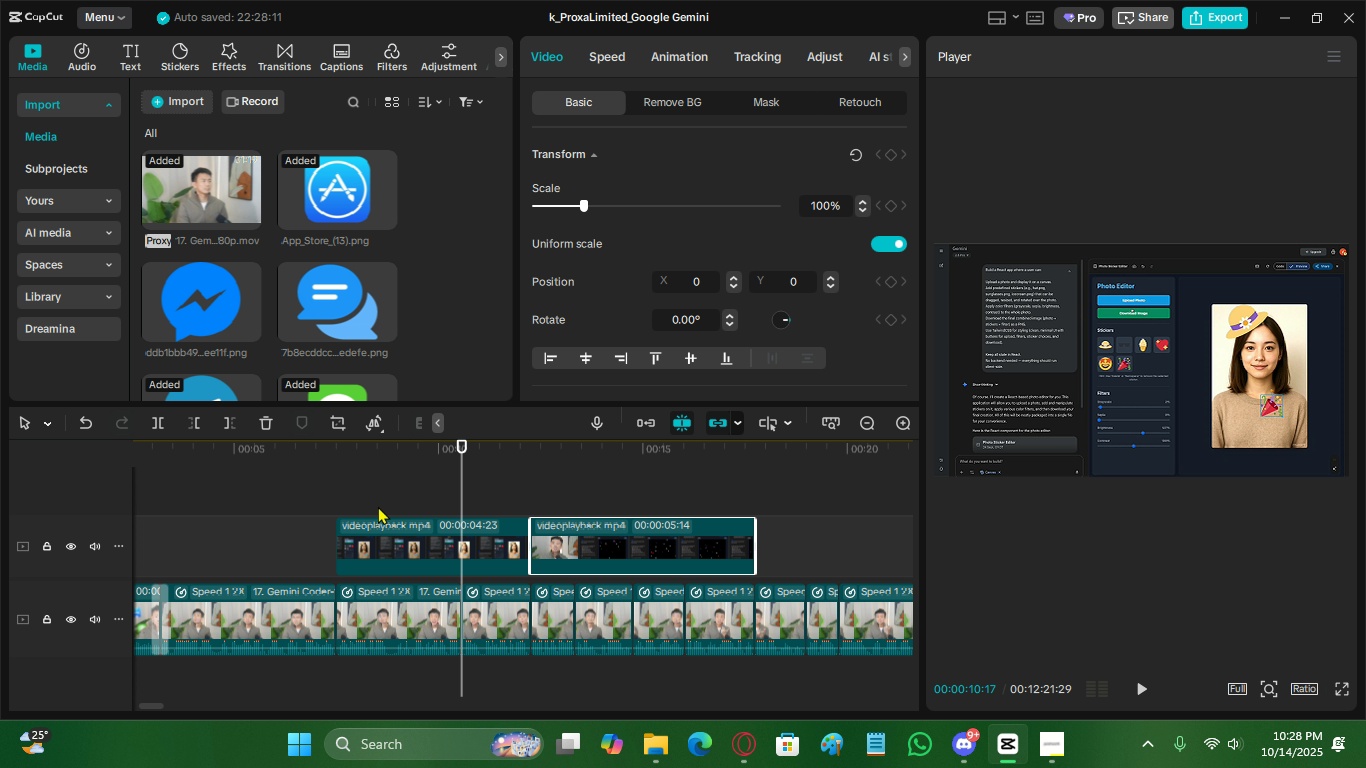 
left_click([378, 506])
 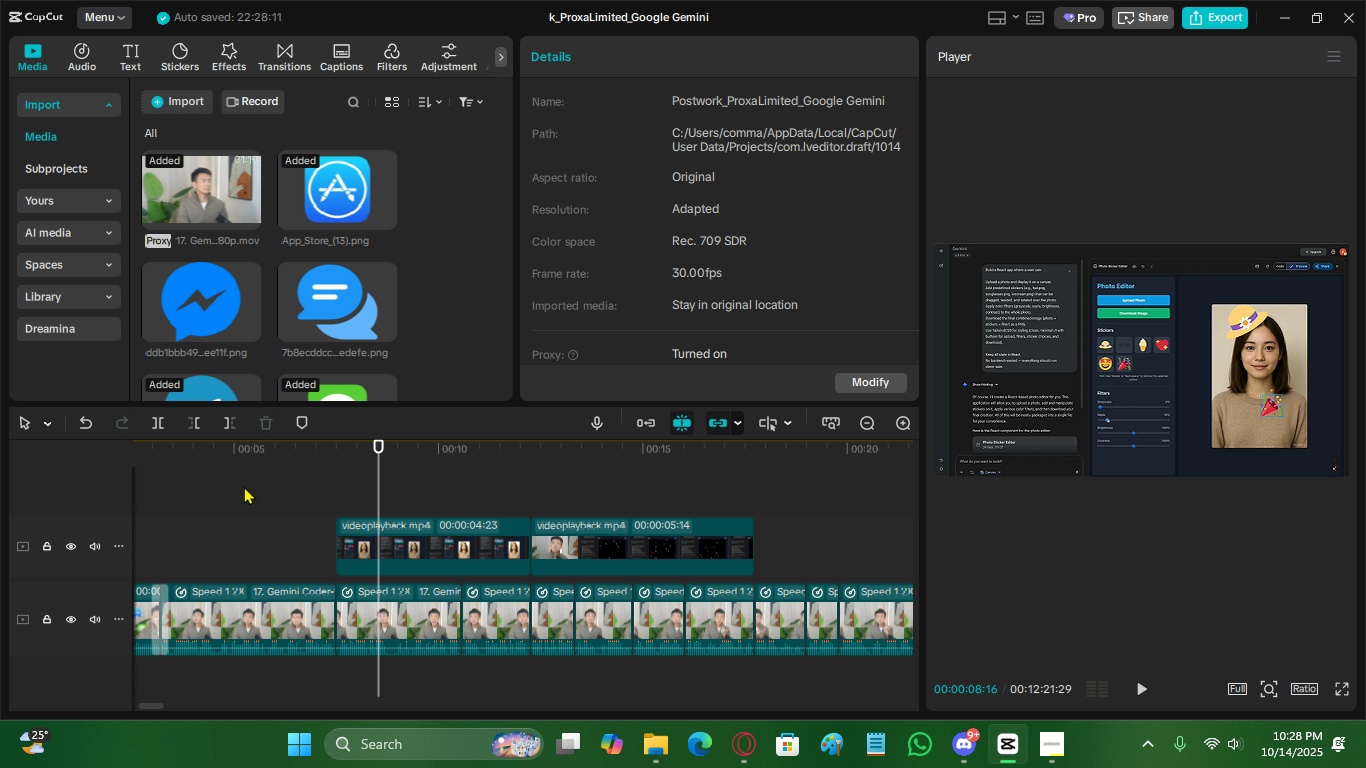 
triple_click([244, 486])
 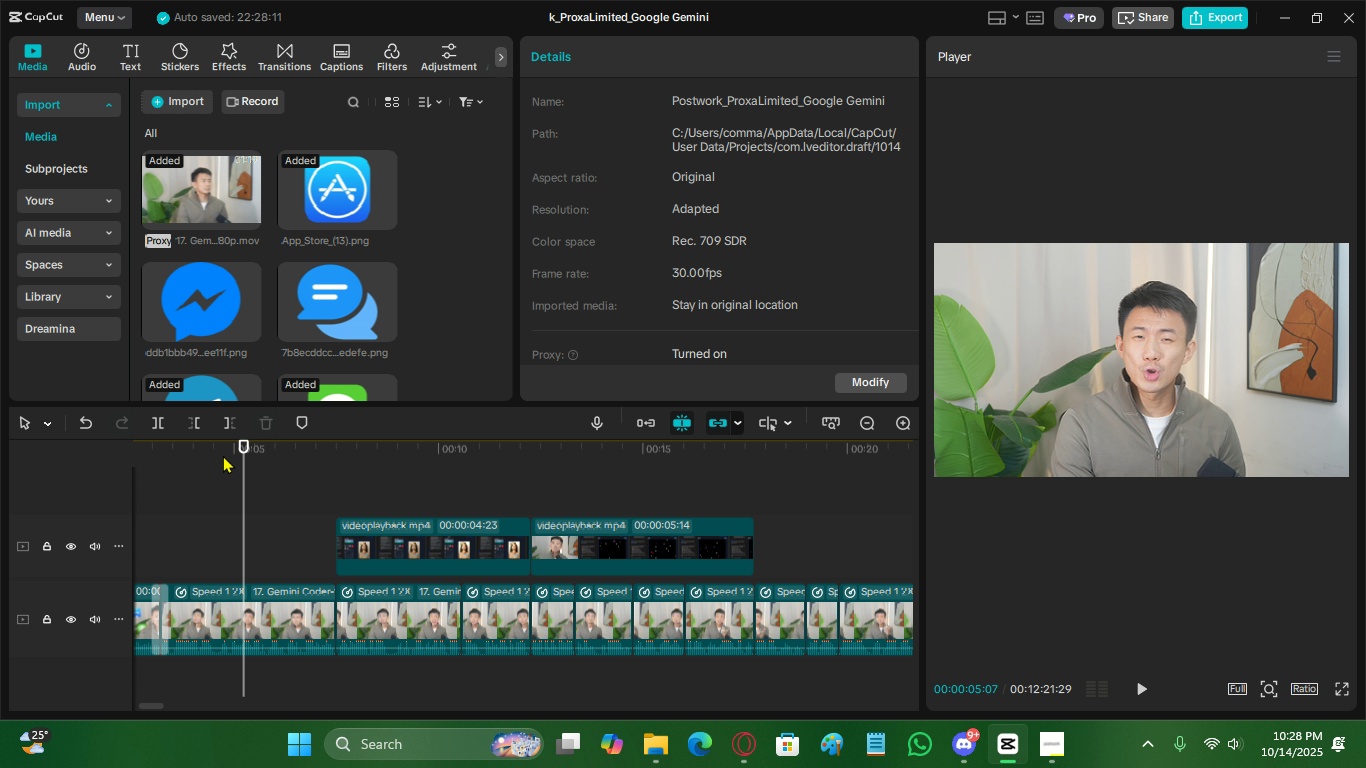 
left_click_drag(start_coordinate=[223, 455], to_coordinate=[544, 515])
 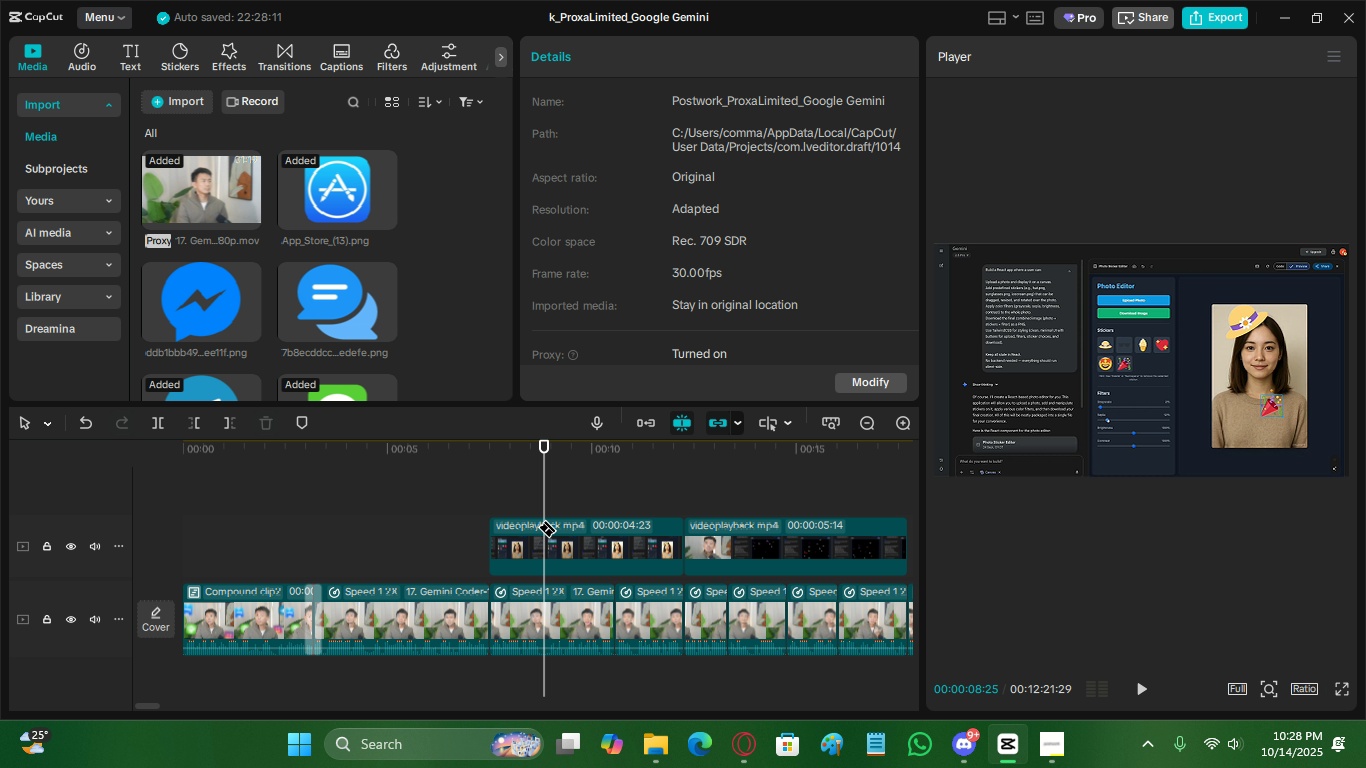 
key(C)
 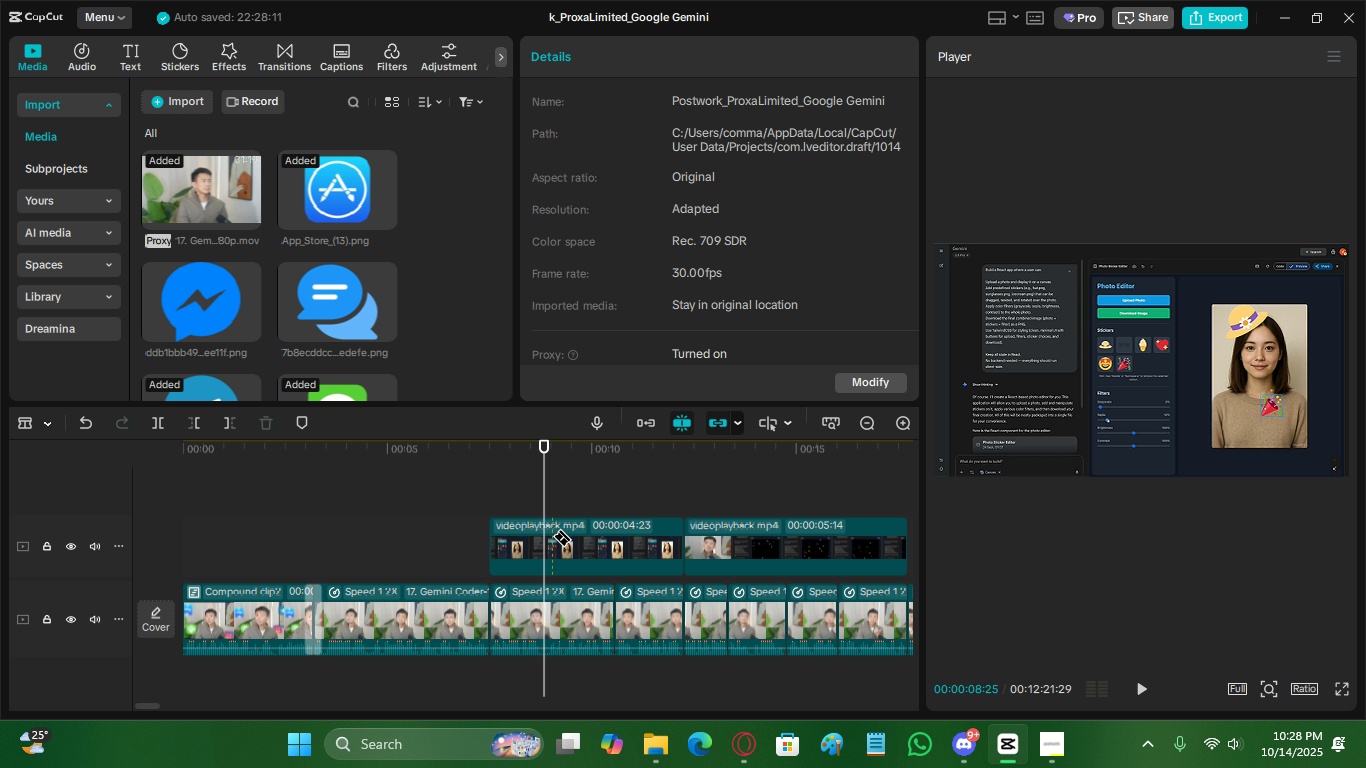 
left_click([552, 536])
 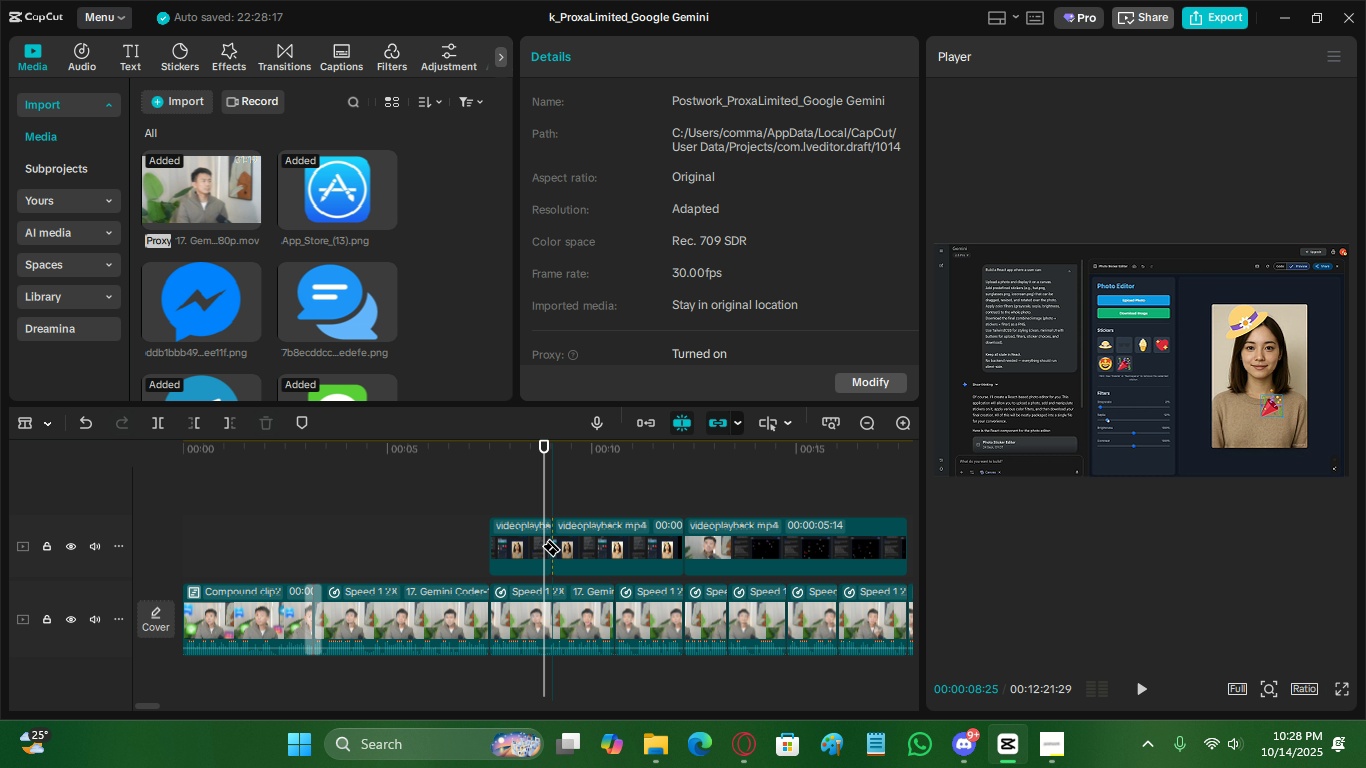 
key(Control+ControlLeft)
 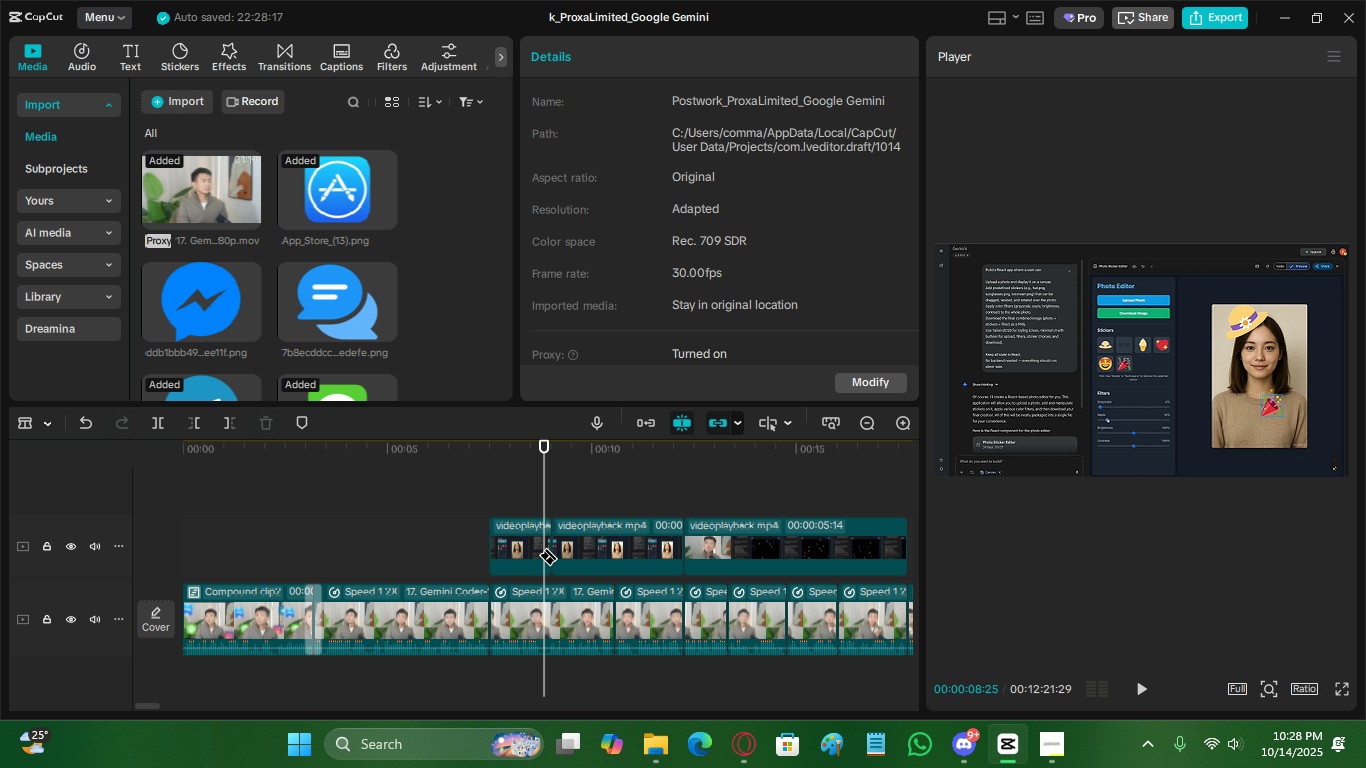 
key(Control+Z)
 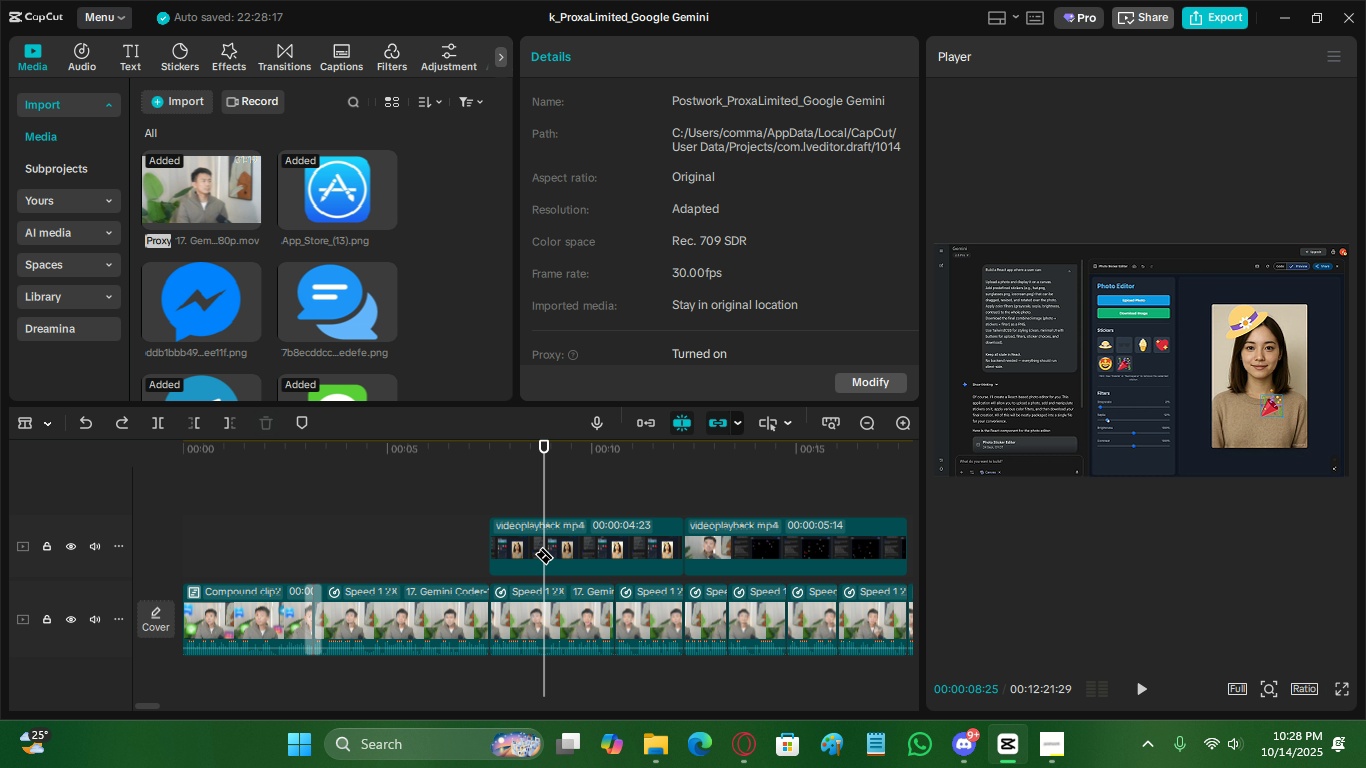 
left_click([544, 546])
 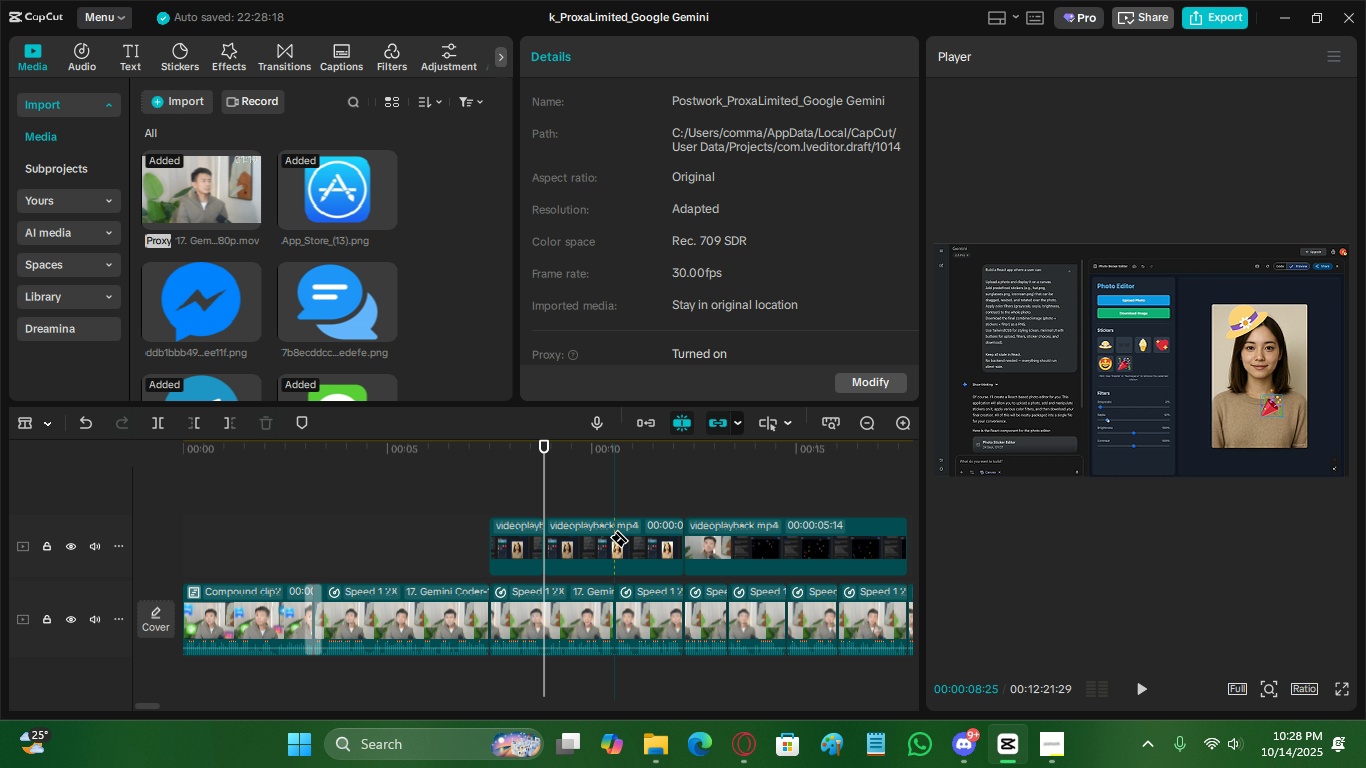 
left_click([609, 537])
 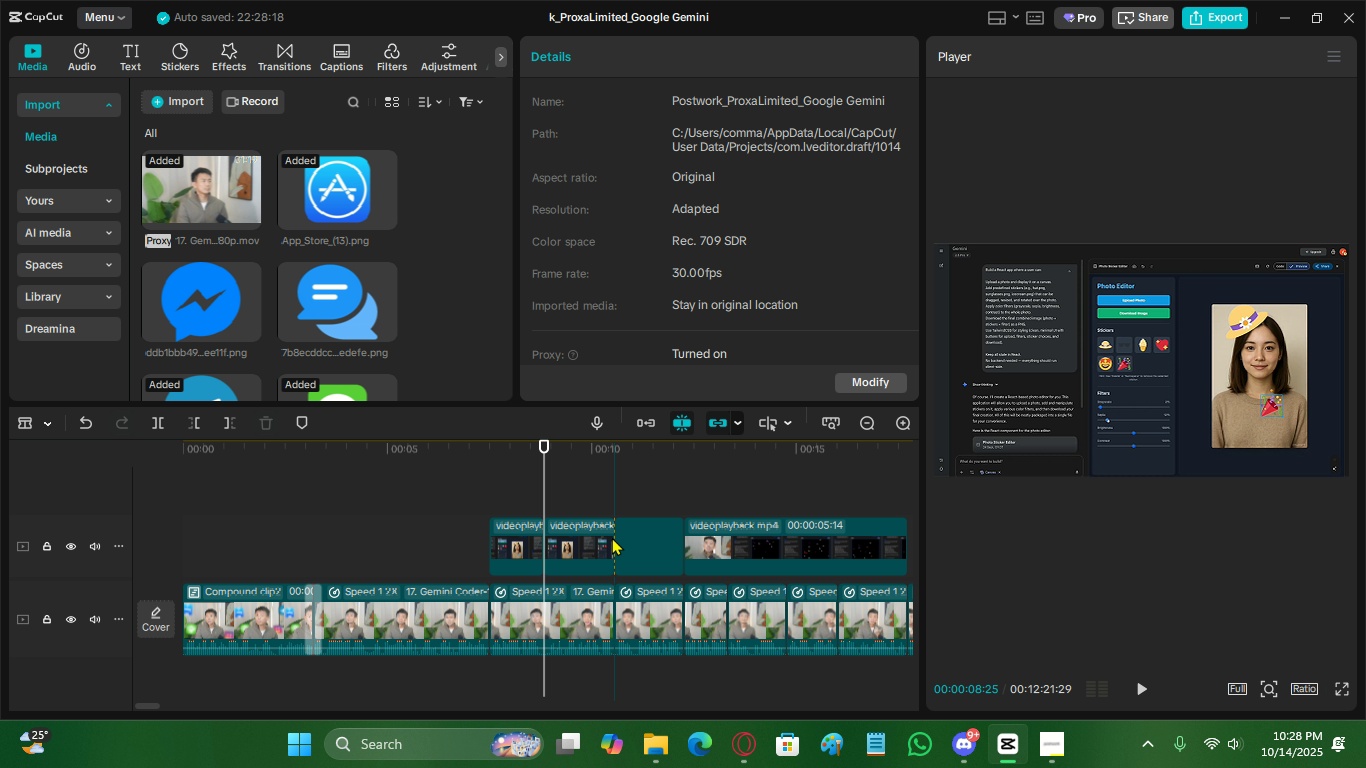 
type(vx)
 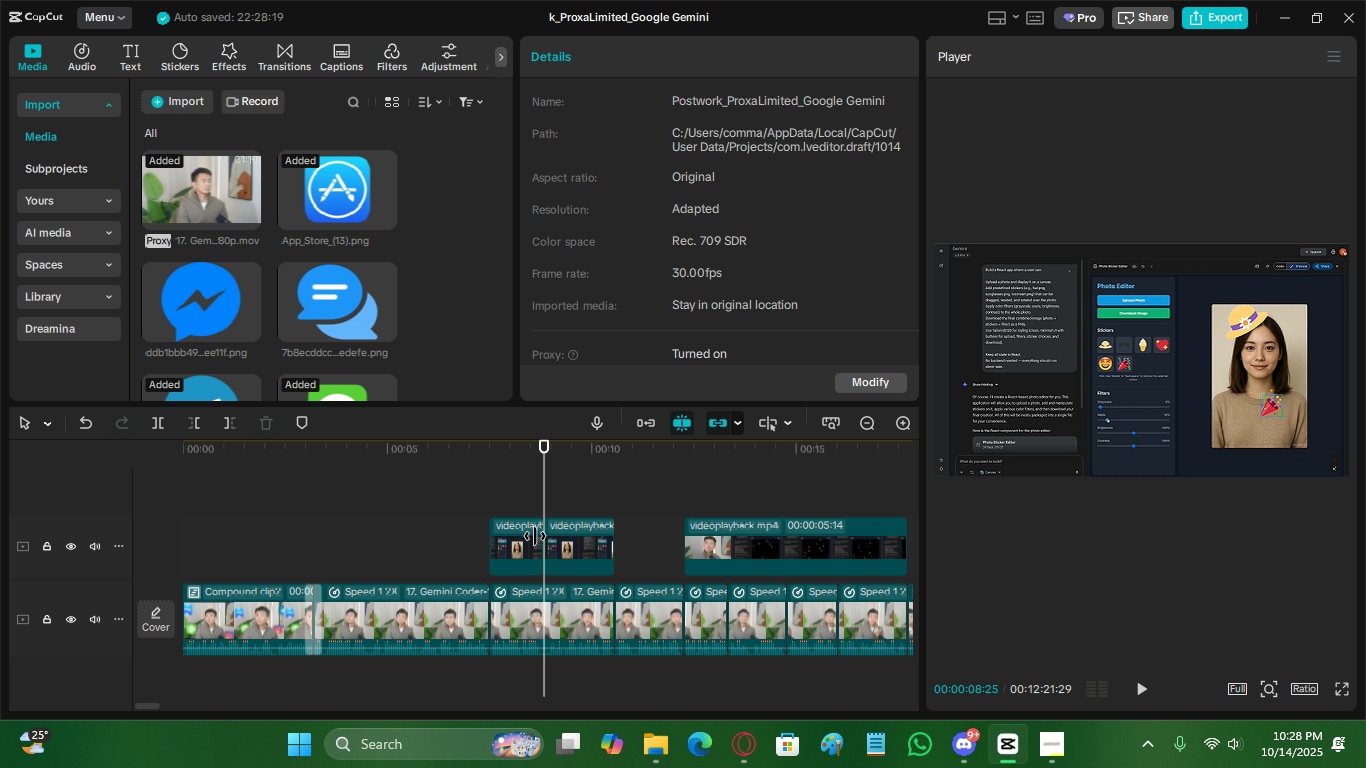 
triple_click([535, 536])
 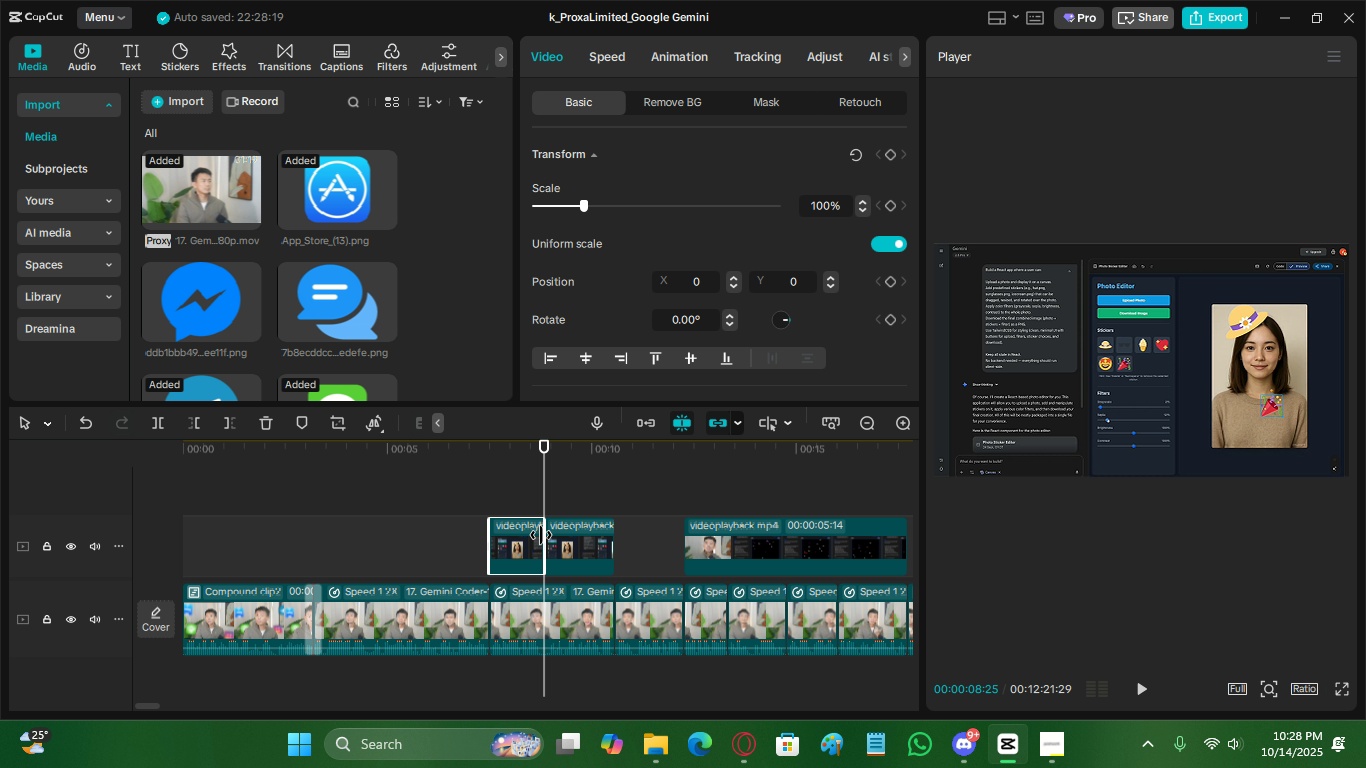 
key(X)
 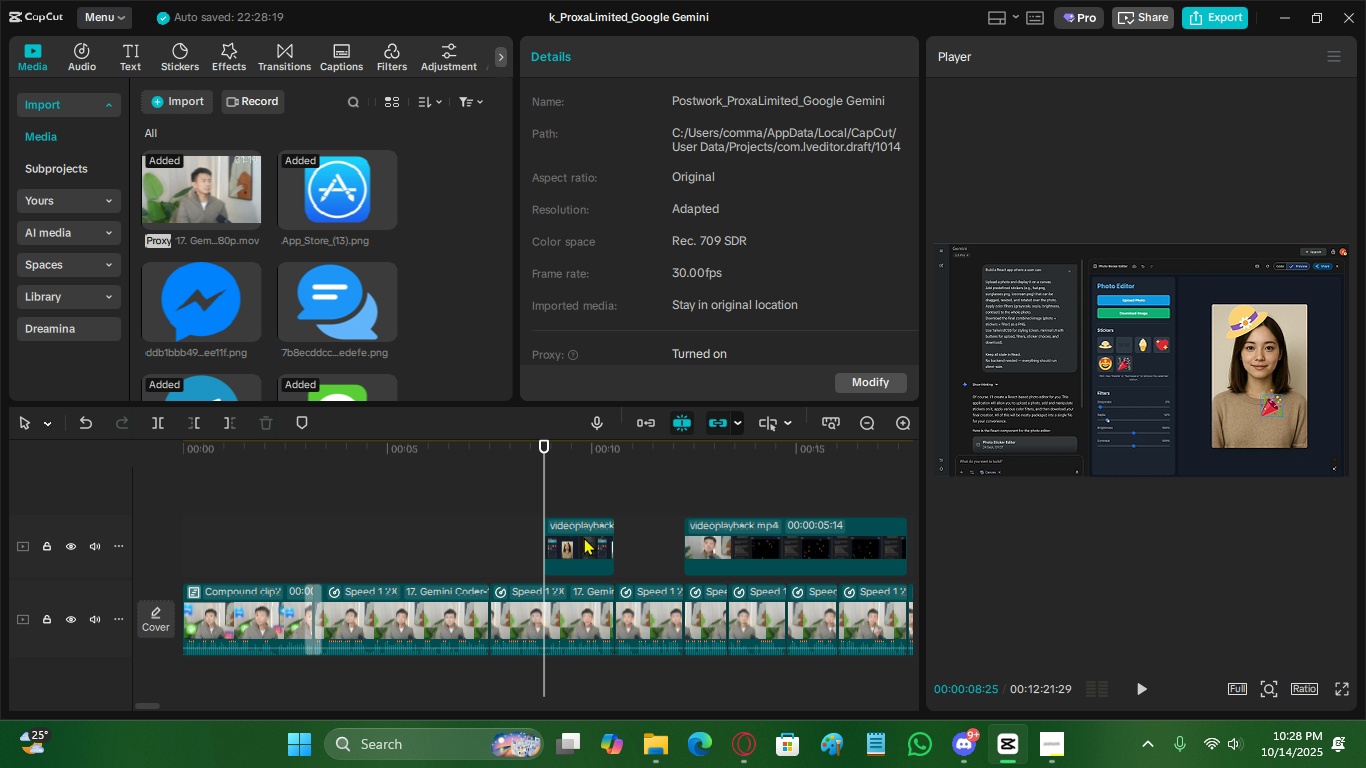 
left_click([584, 537])
 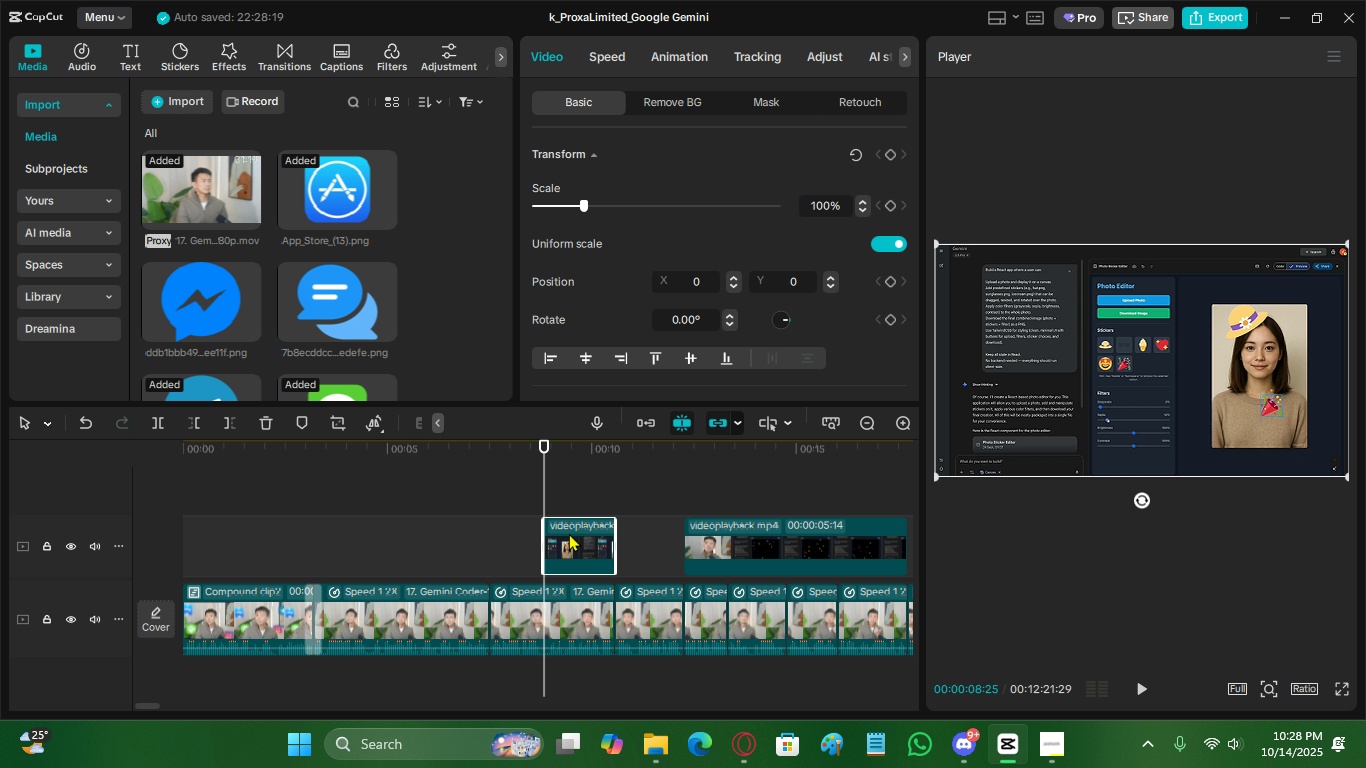 
left_click_drag(start_coordinate=[568, 534], to_coordinate=[615, 534])
 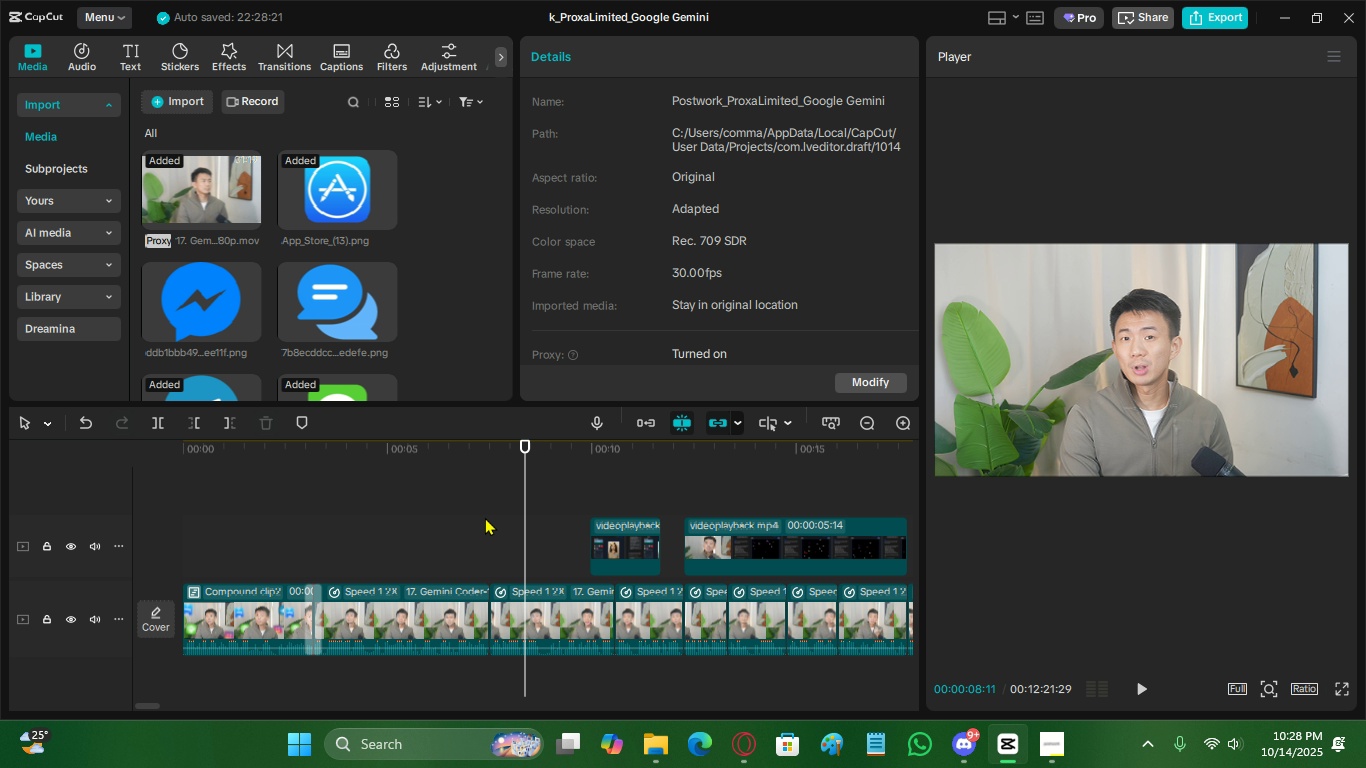 
double_click([485, 517])
 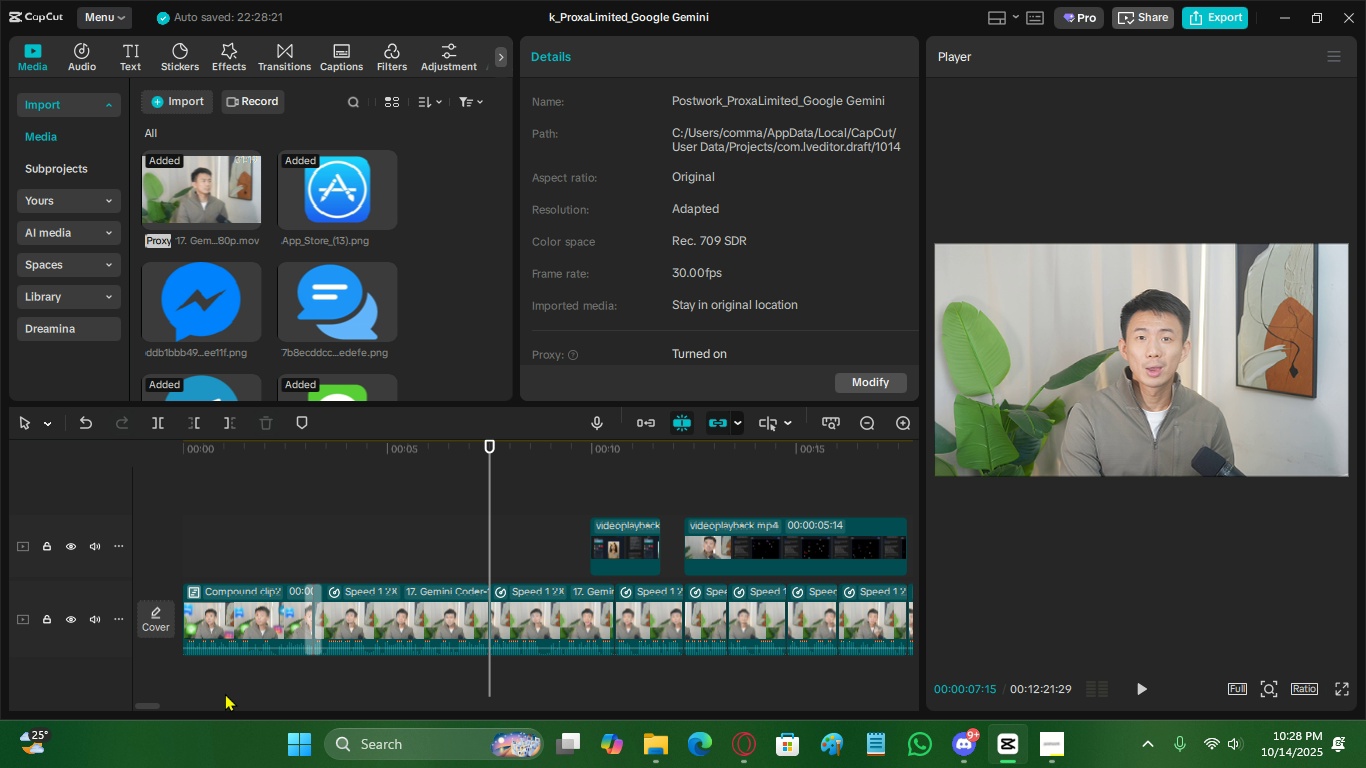 
left_click_drag(start_coordinate=[150, 704], to_coordinate=[158, 707])
 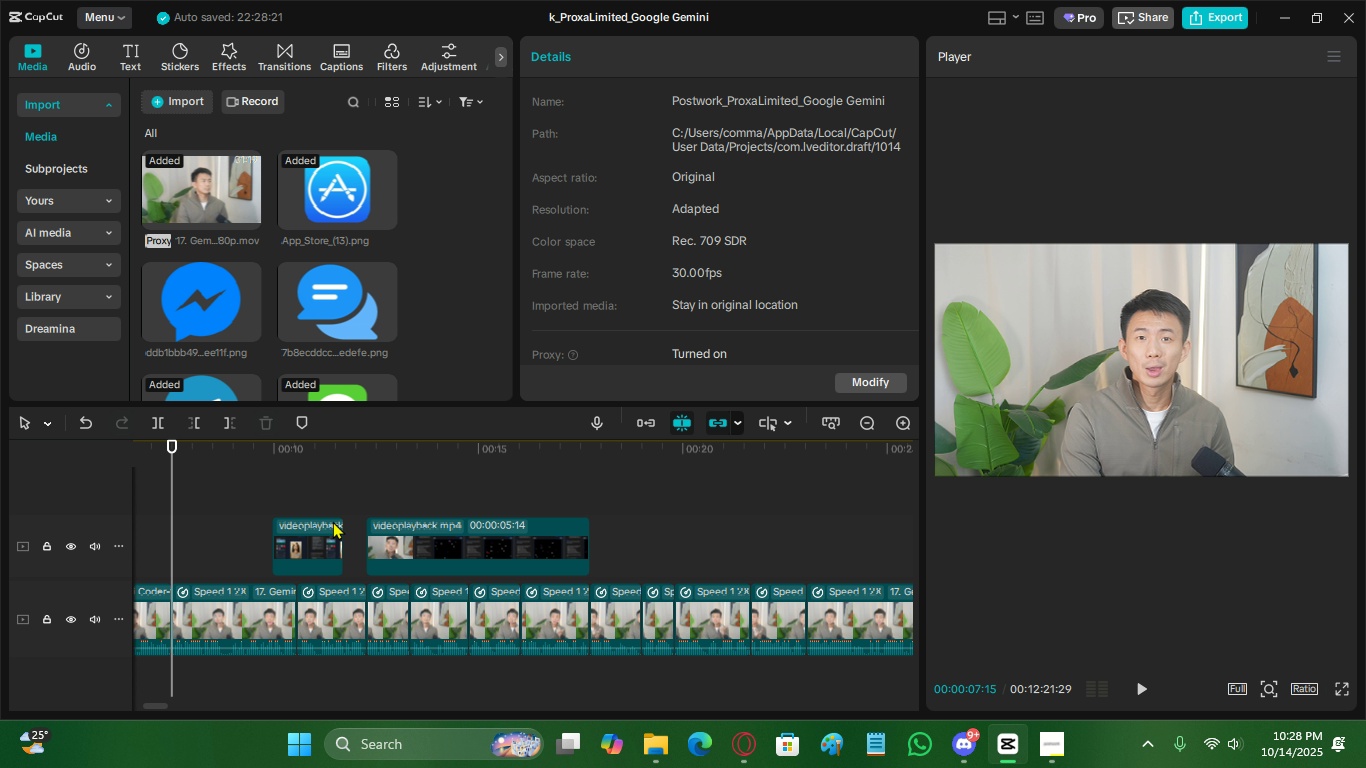 
left_click_drag(start_coordinate=[303, 478], to_coordinate=[476, 534])
 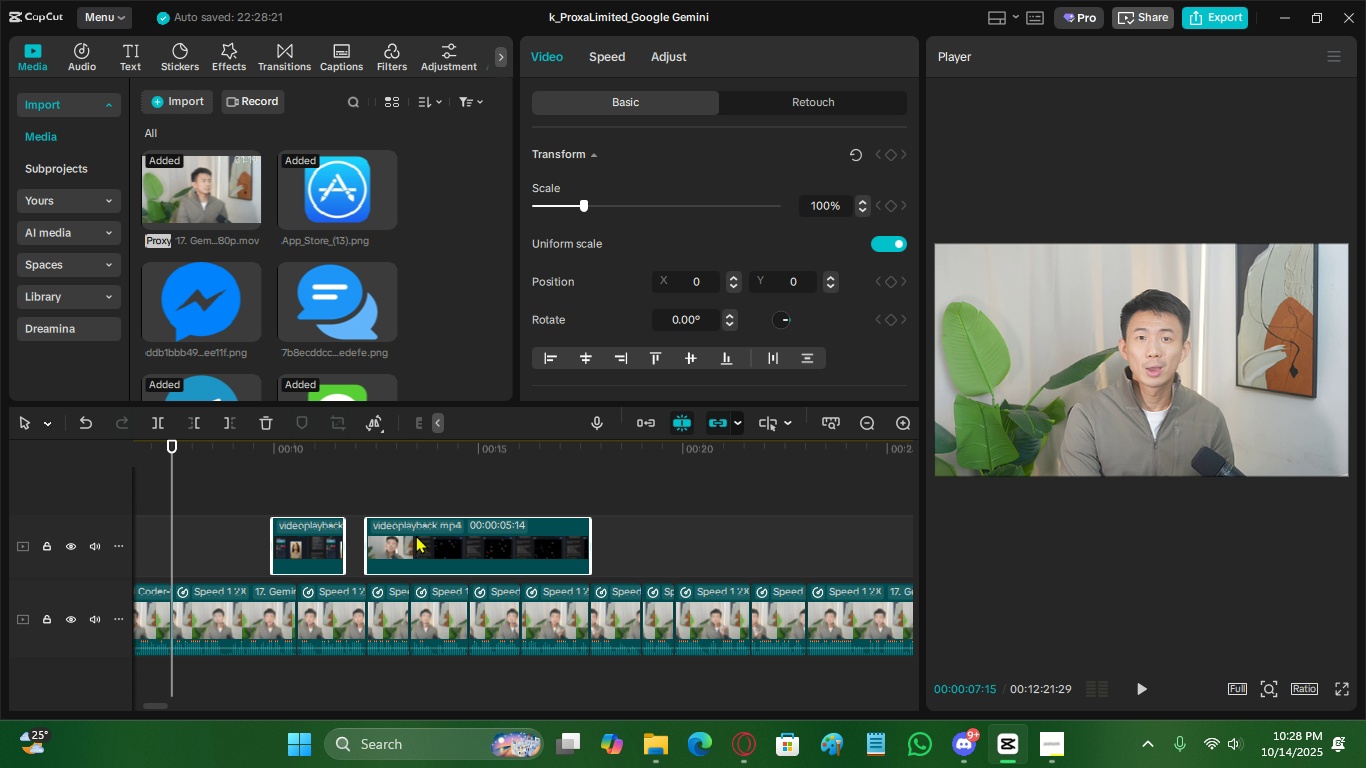 
left_click_drag(start_coordinate=[416, 535], to_coordinate=[667, 535])
 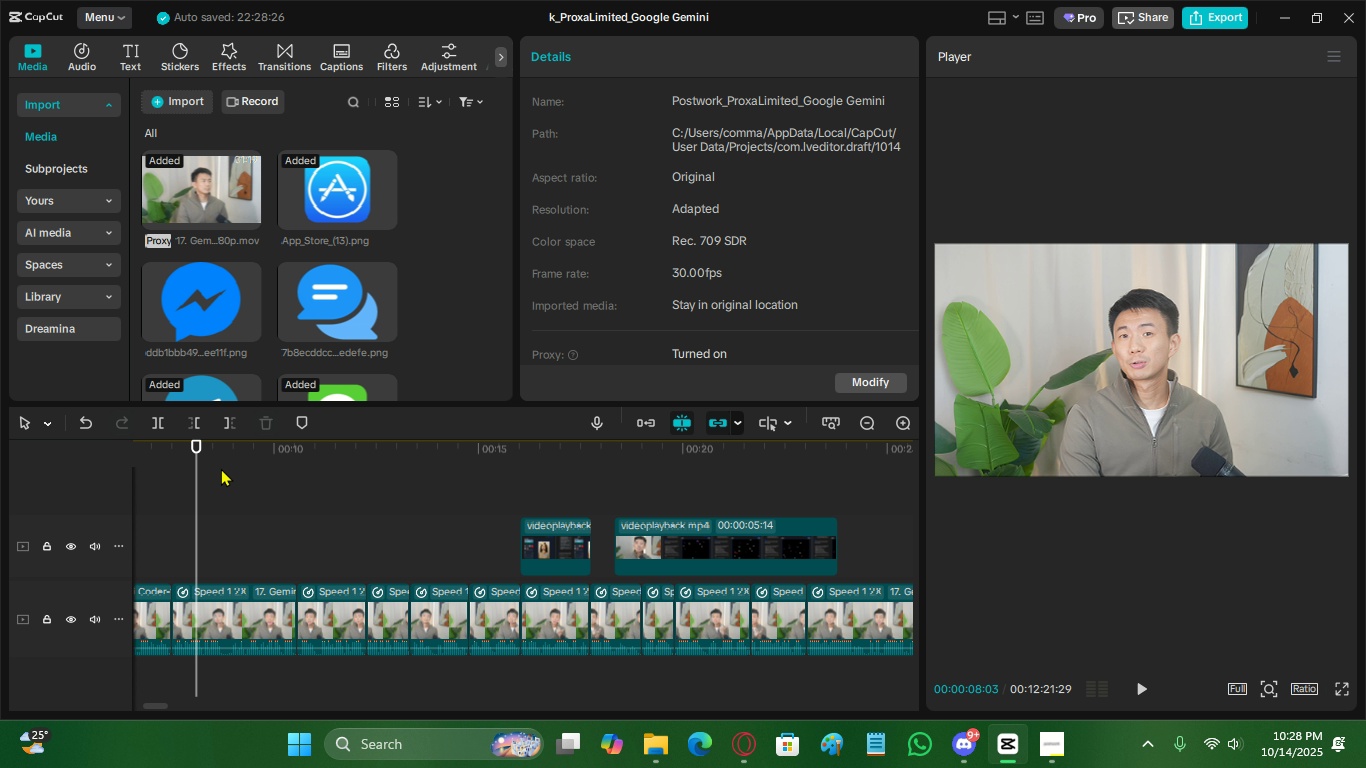 
left_click([223, 463])
 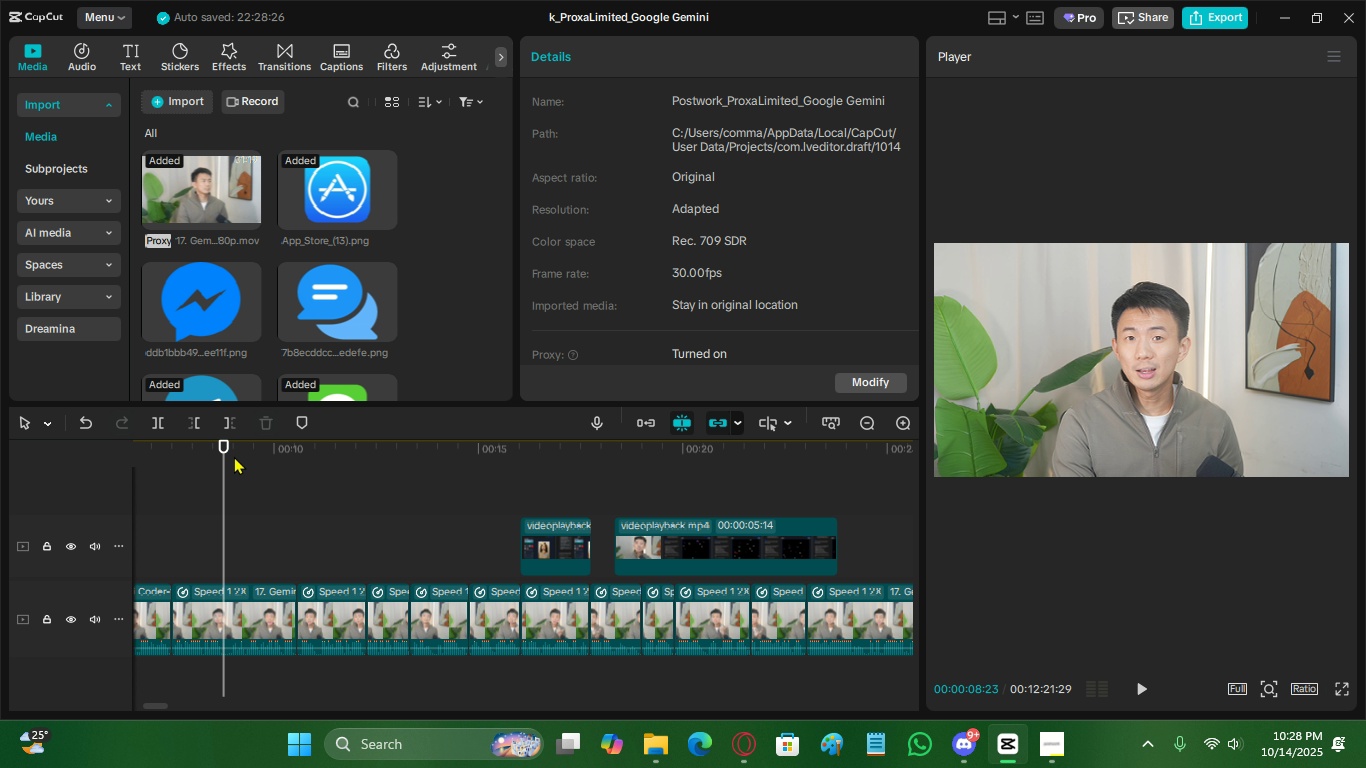 
left_click_drag(start_coordinate=[230, 447], to_coordinate=[291, 451])
 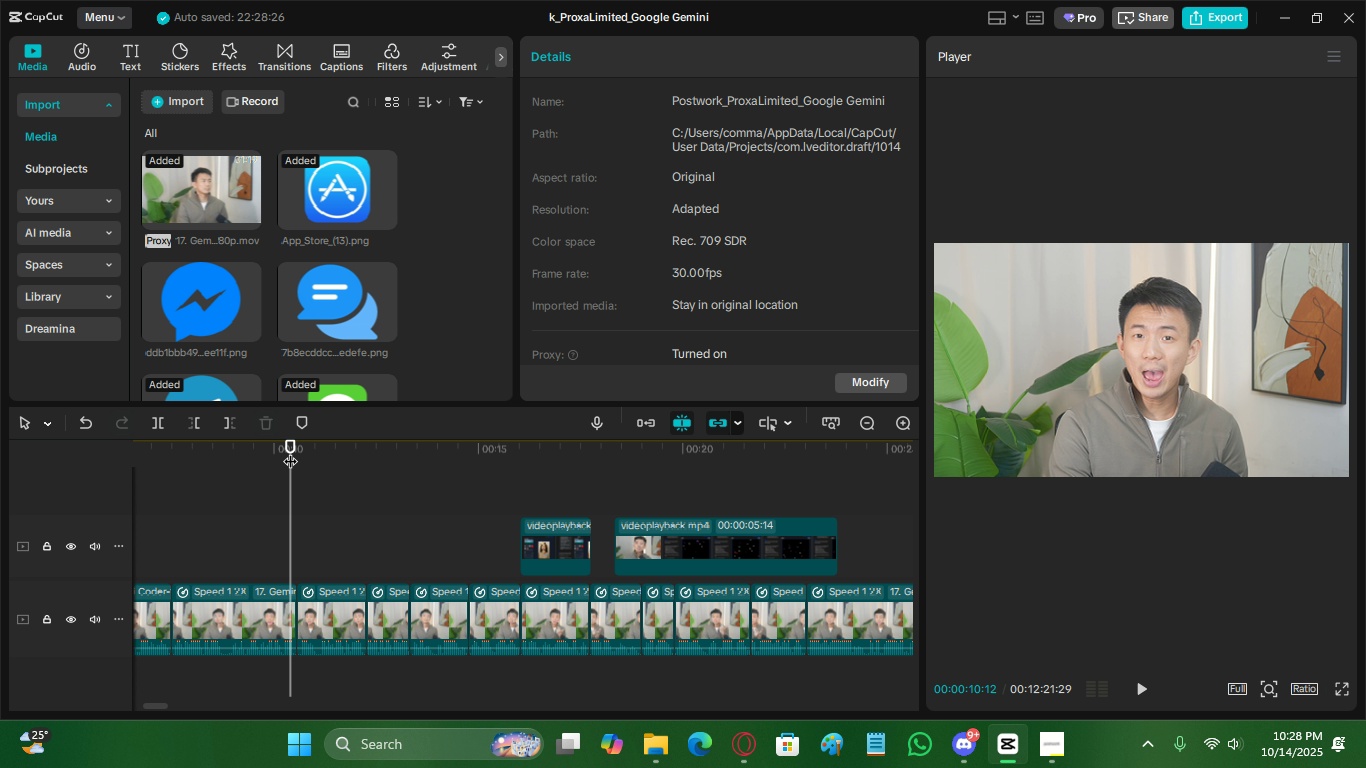 
key(Space)
 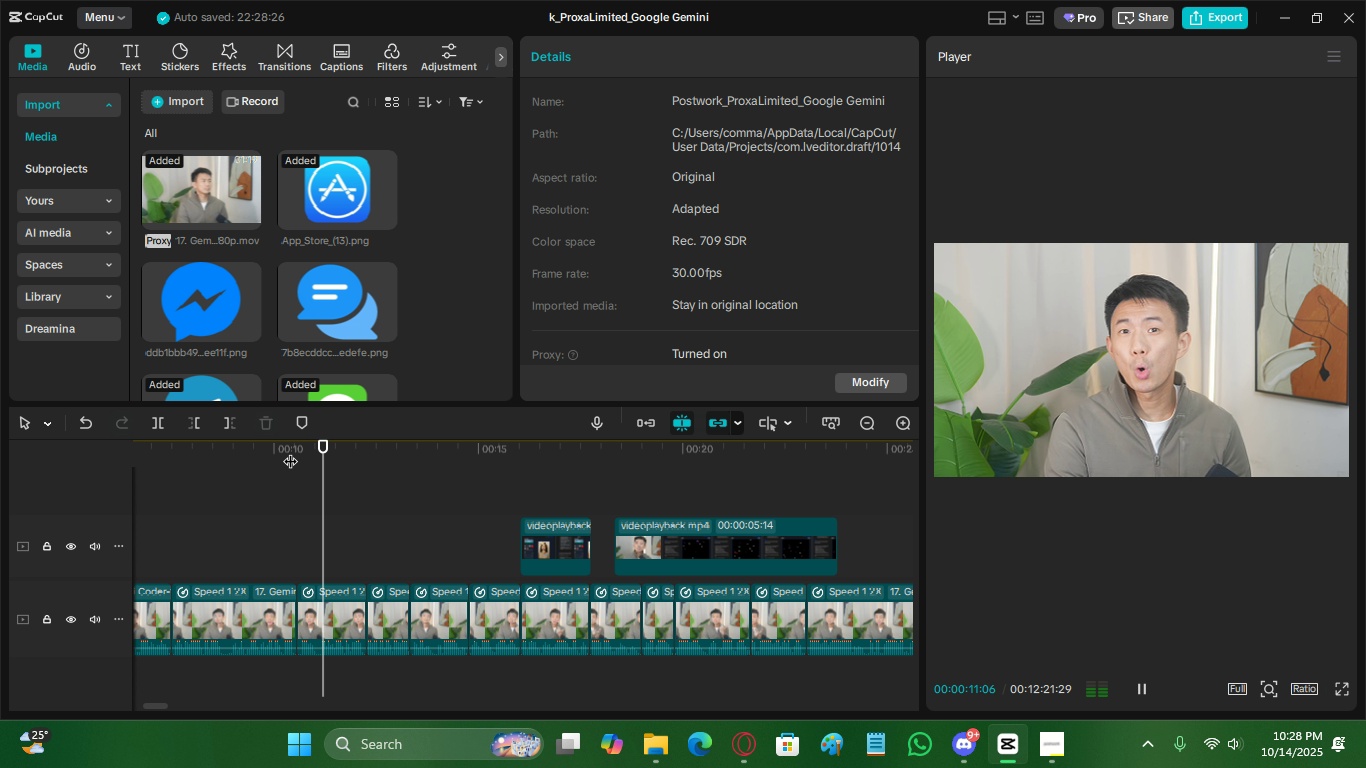 
key(Space)
 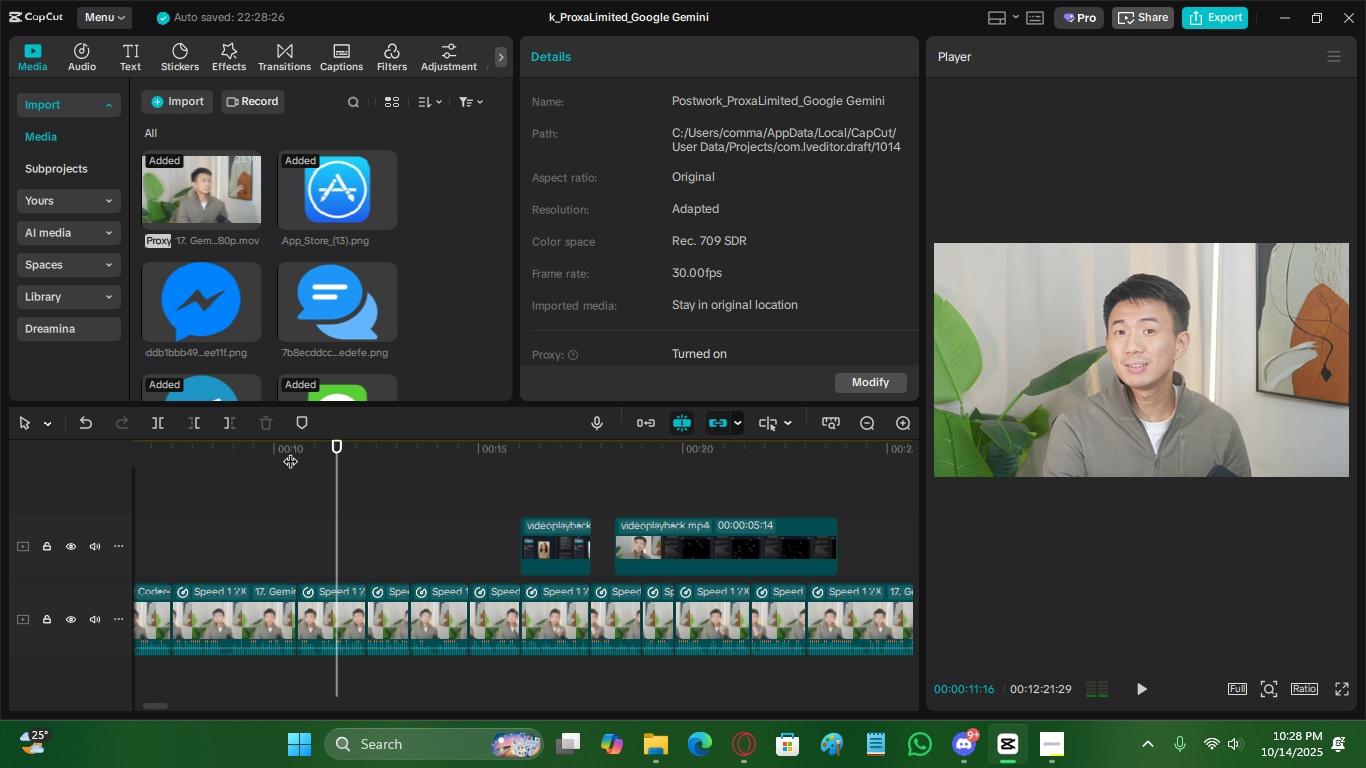 
key(Control+S)
 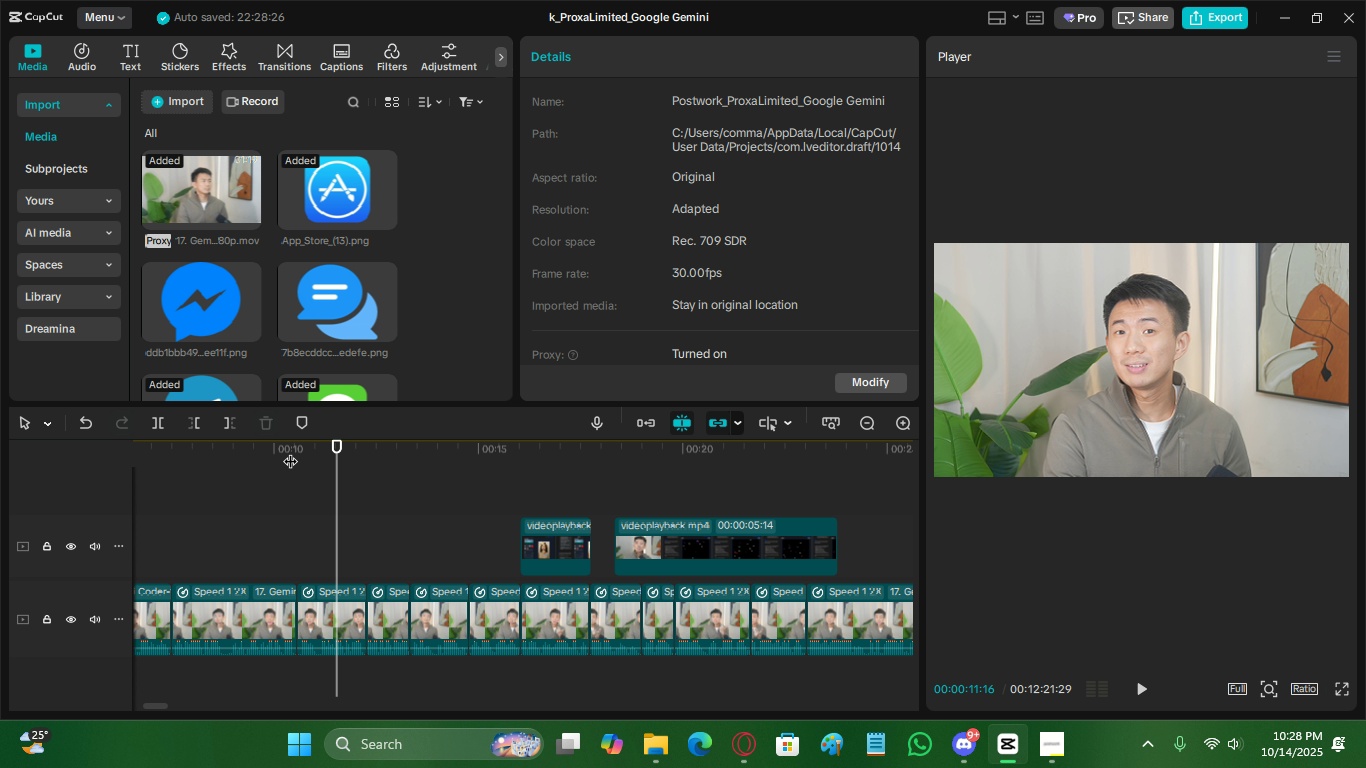 
left_click_drag(start_coordinate=[276, 456], to_coordinate=[489, 519])
 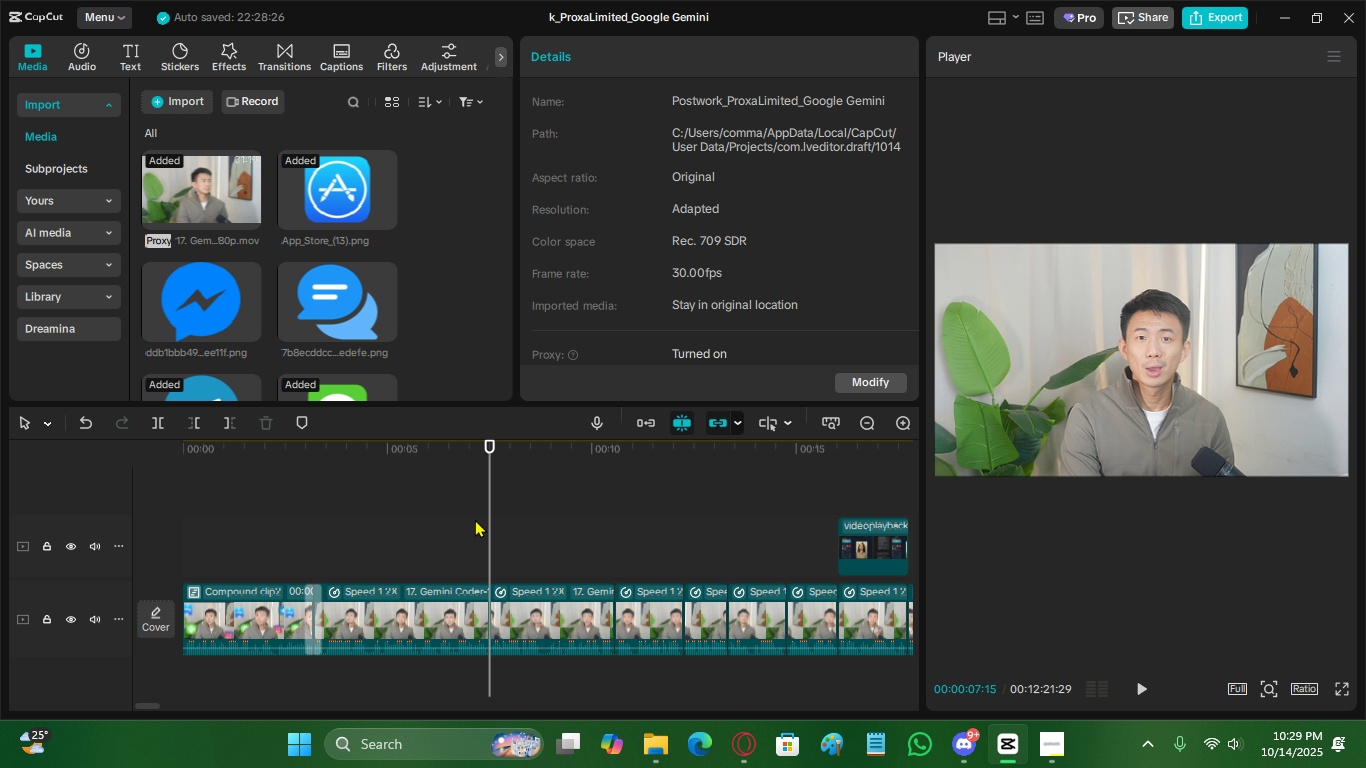 
wait(39.93)
 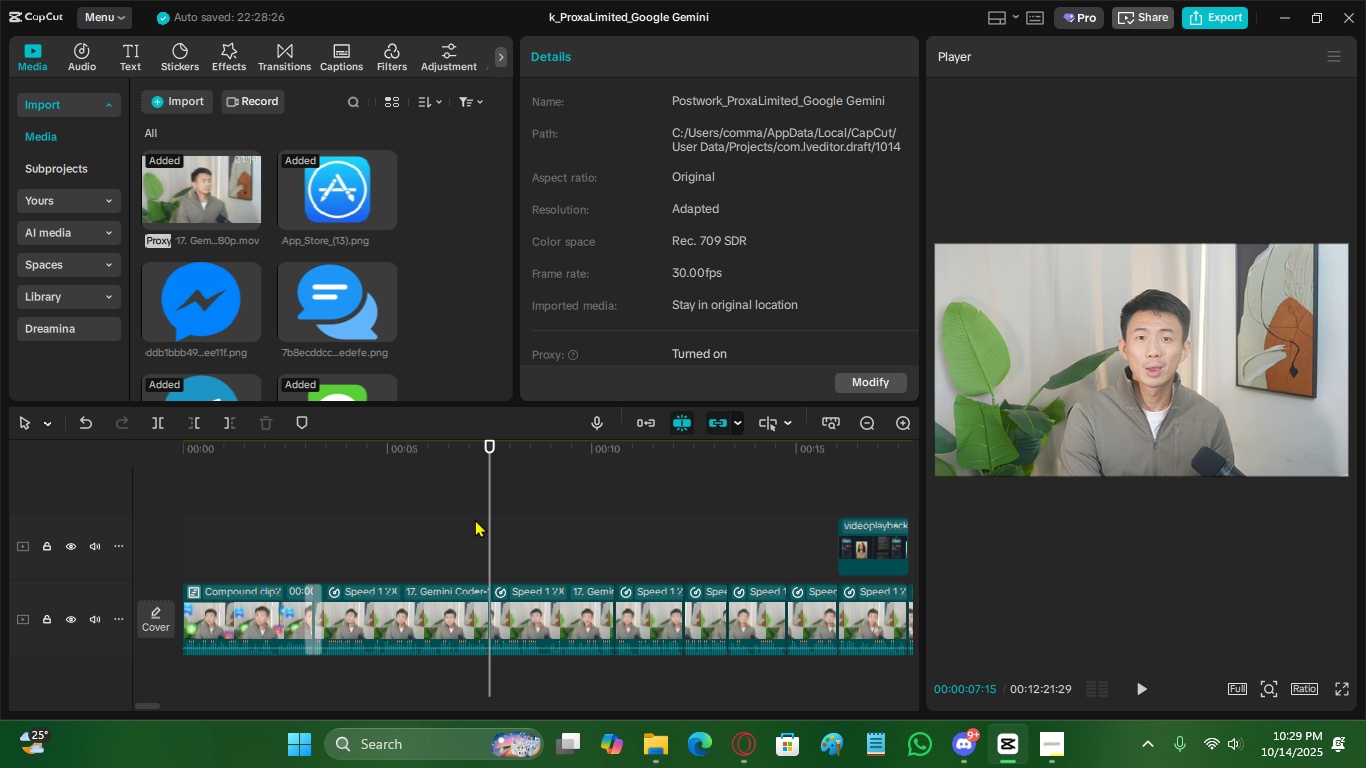 
double_click([407, 519])
 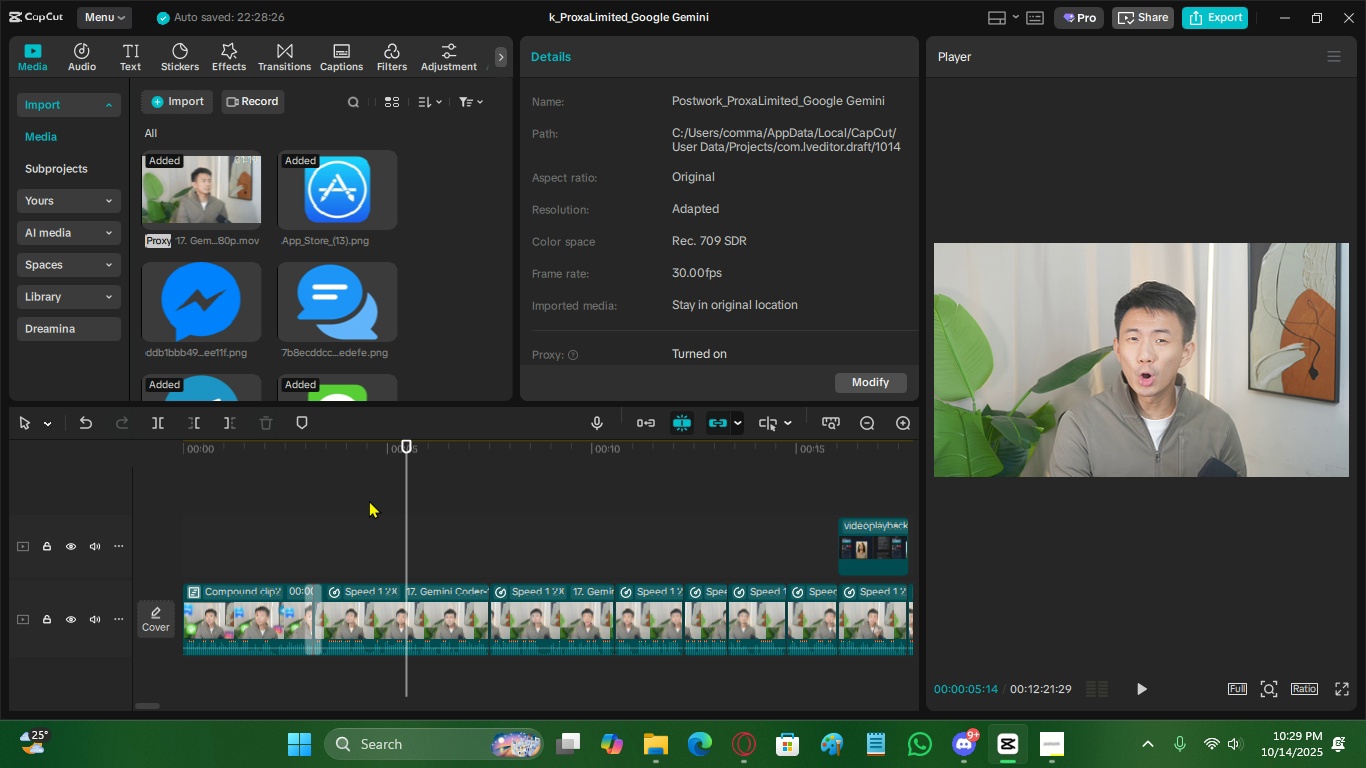 
key(Space)
 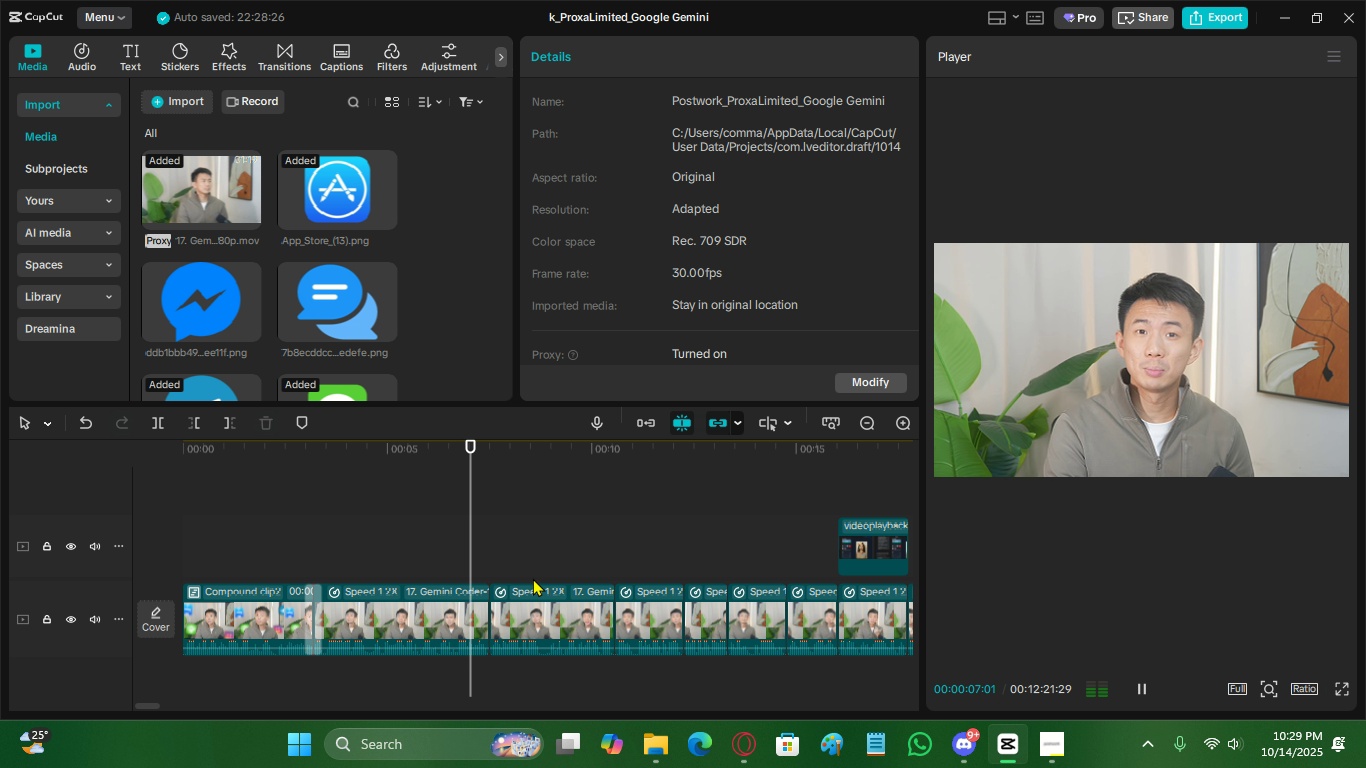 
key(Space)
 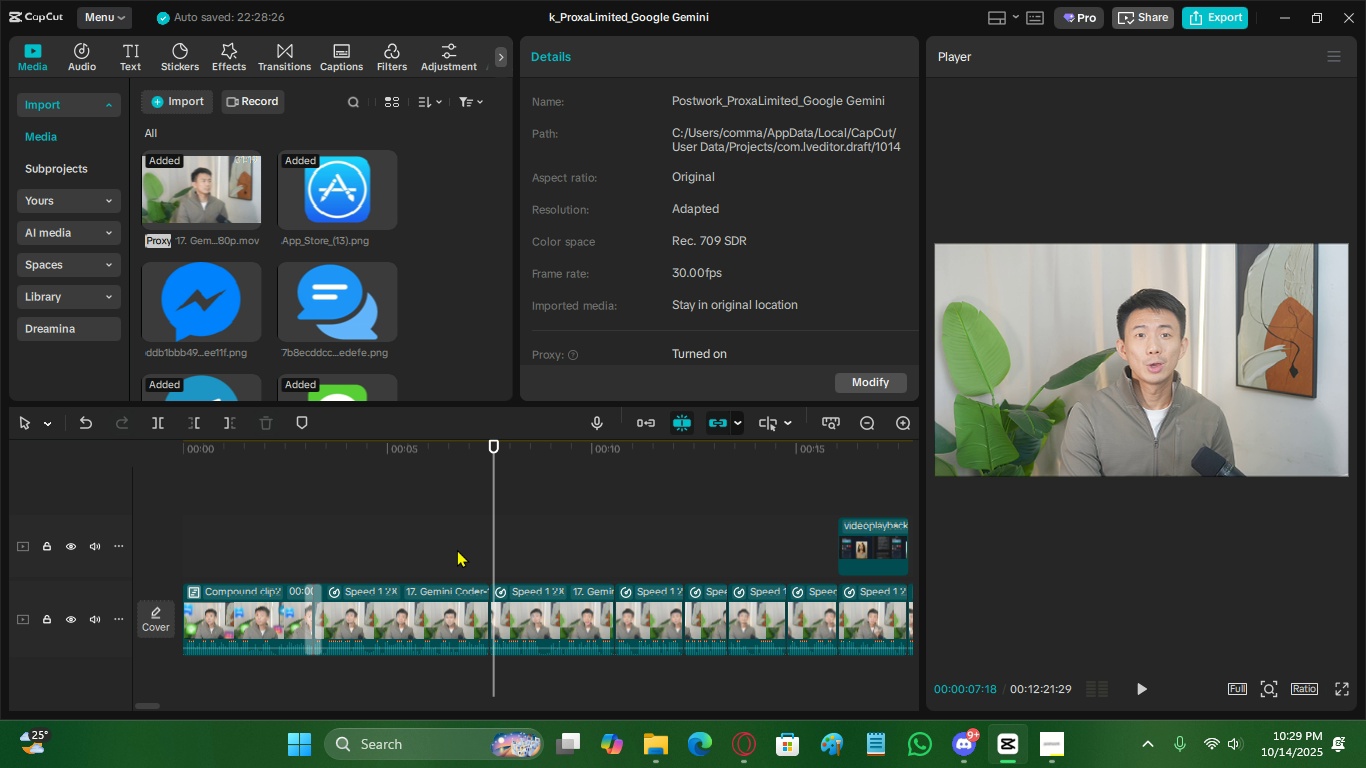 
left_click([457, 549])
 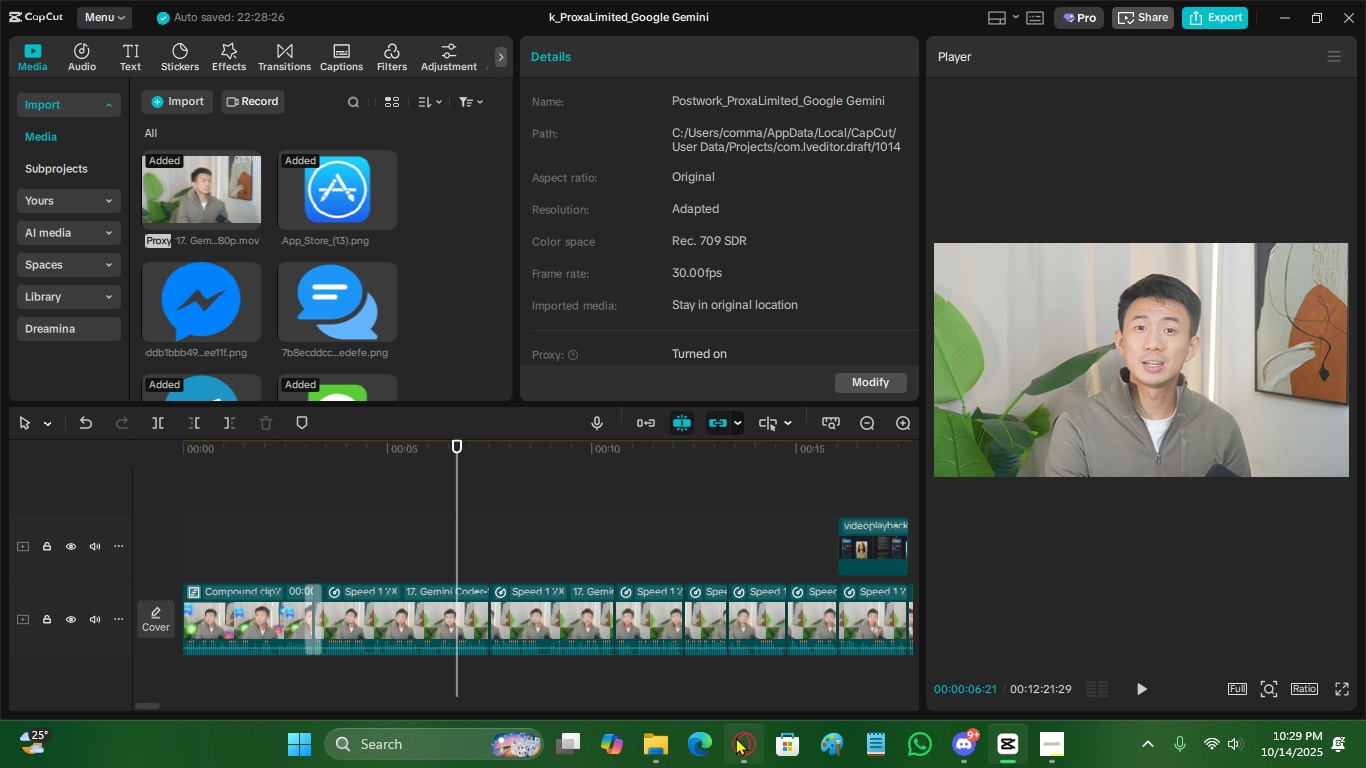 
left_click([737, 737])
 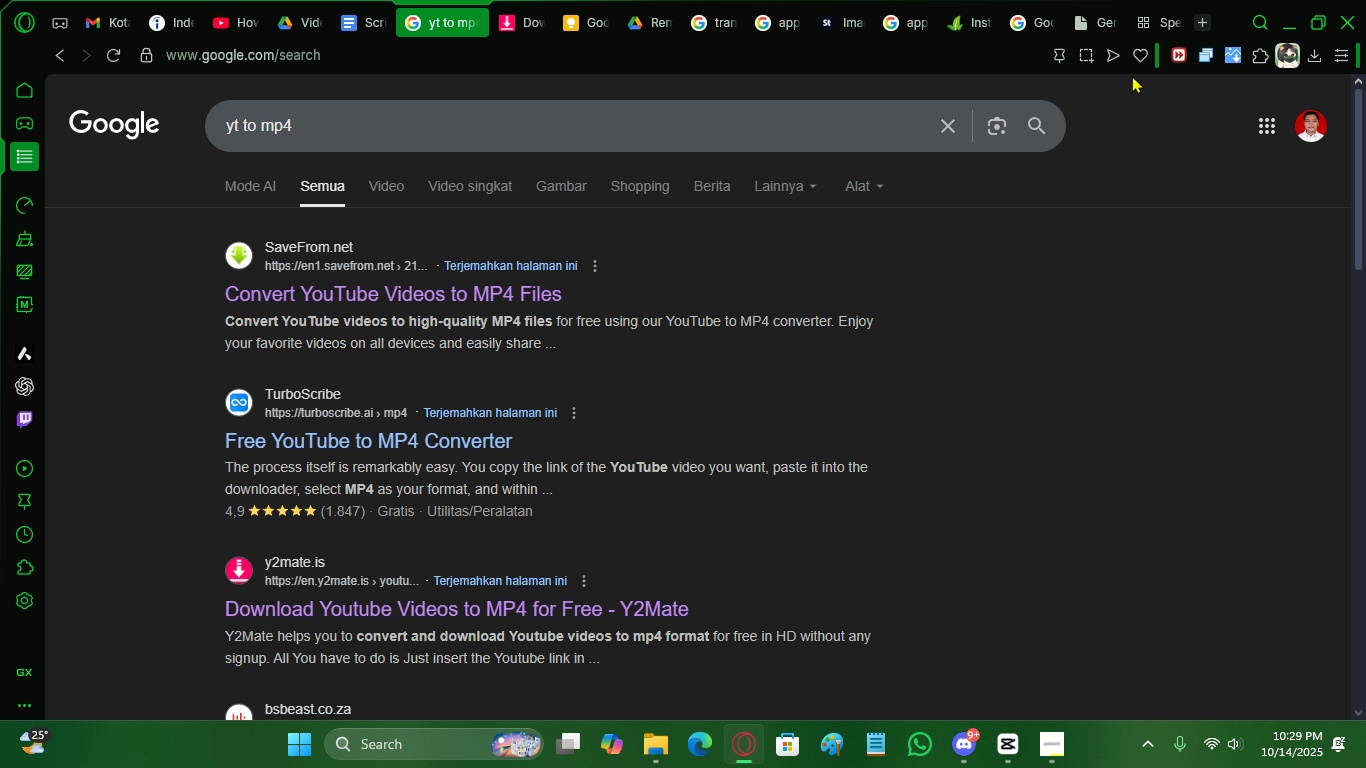 
left_click([1150, 25])
 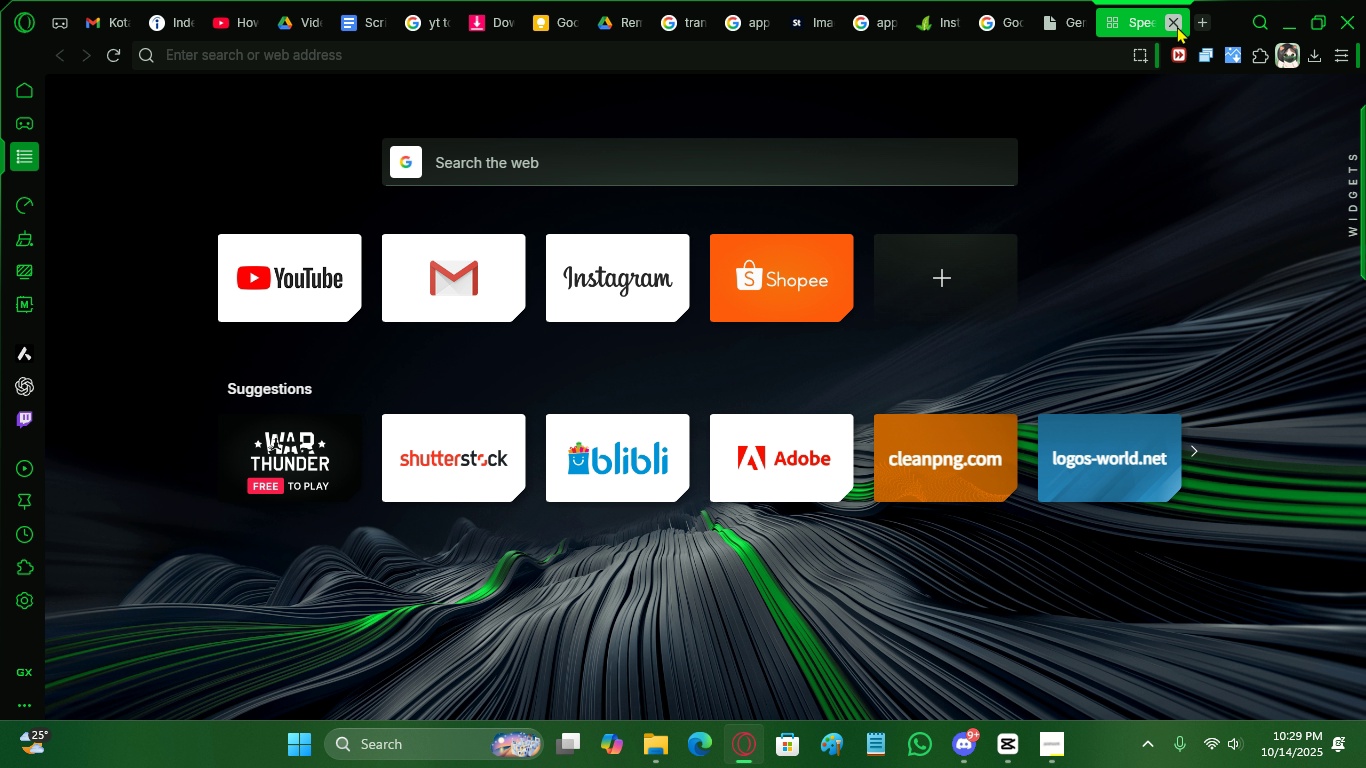 
left_click([1177, 26])
 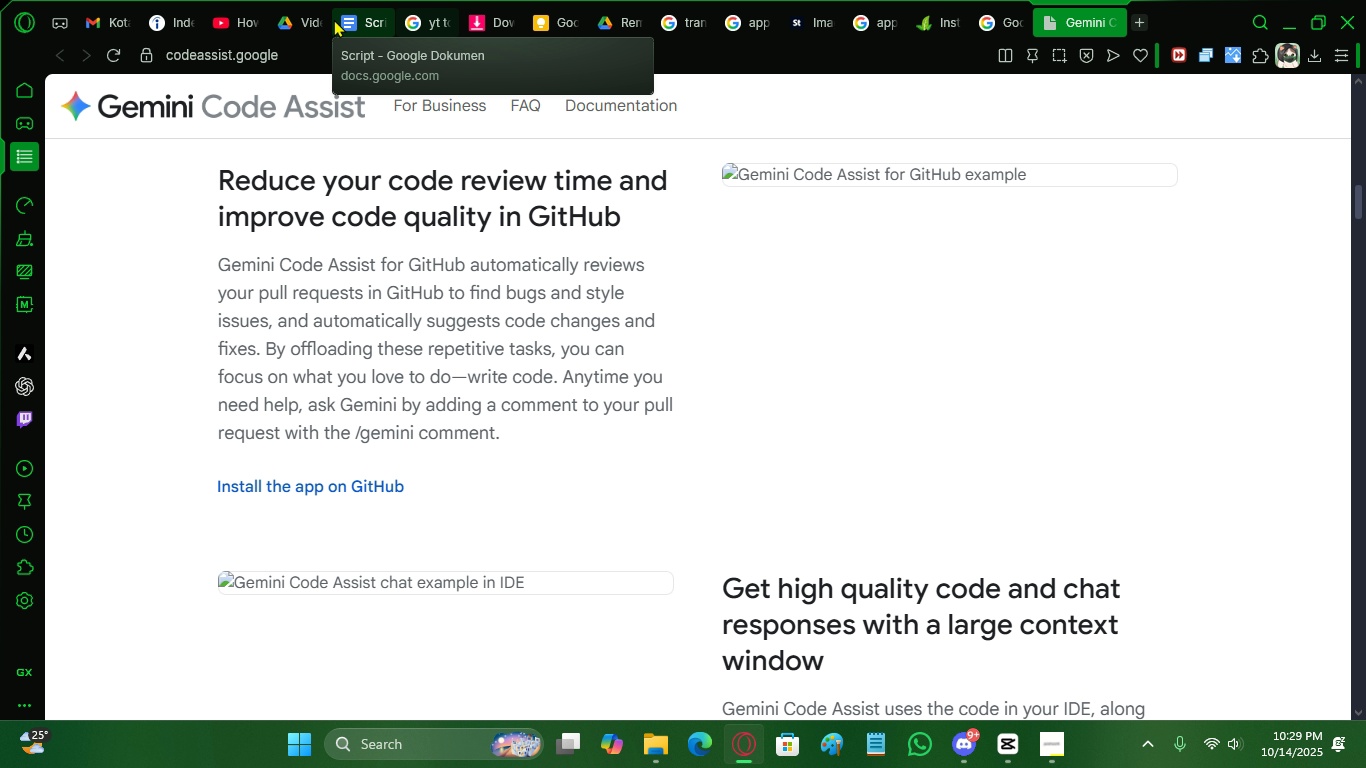 
left_click([417, 15])
 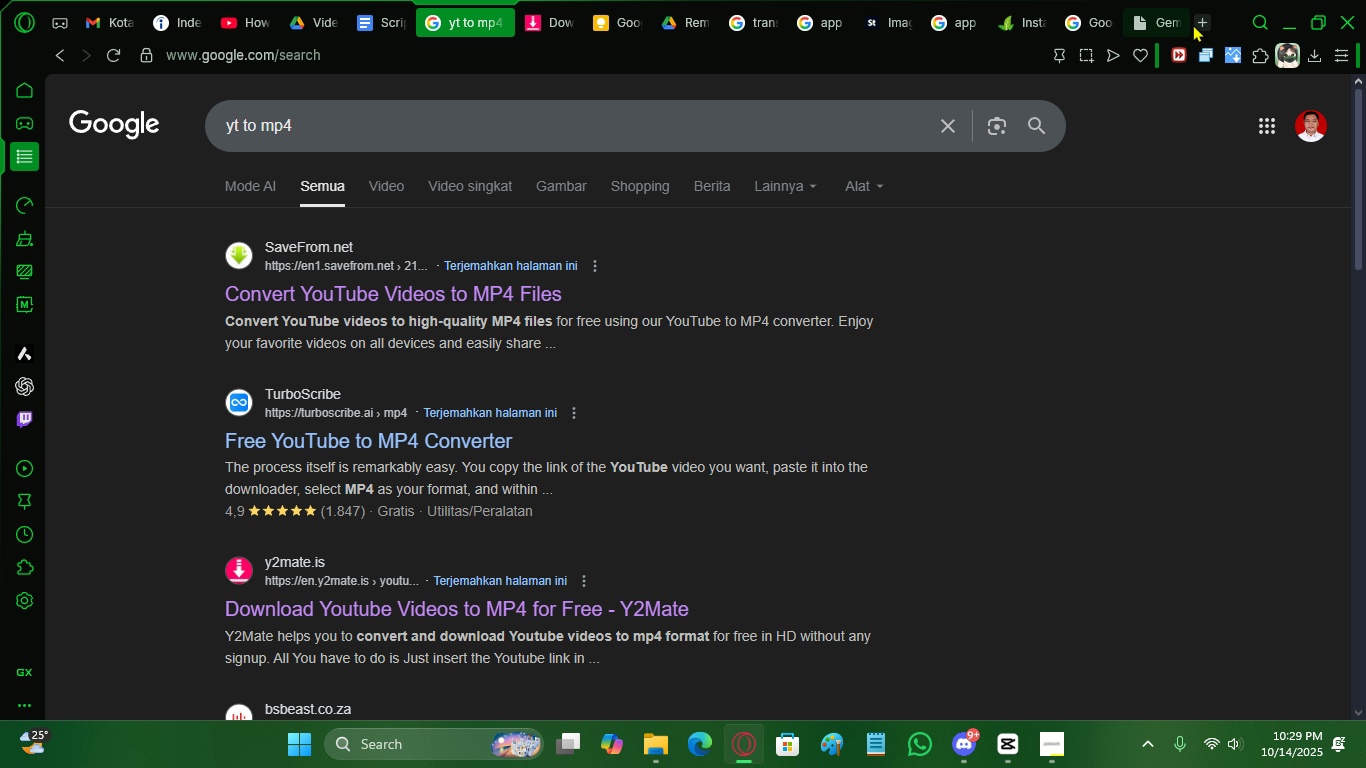 
left_click([1142, 18])
 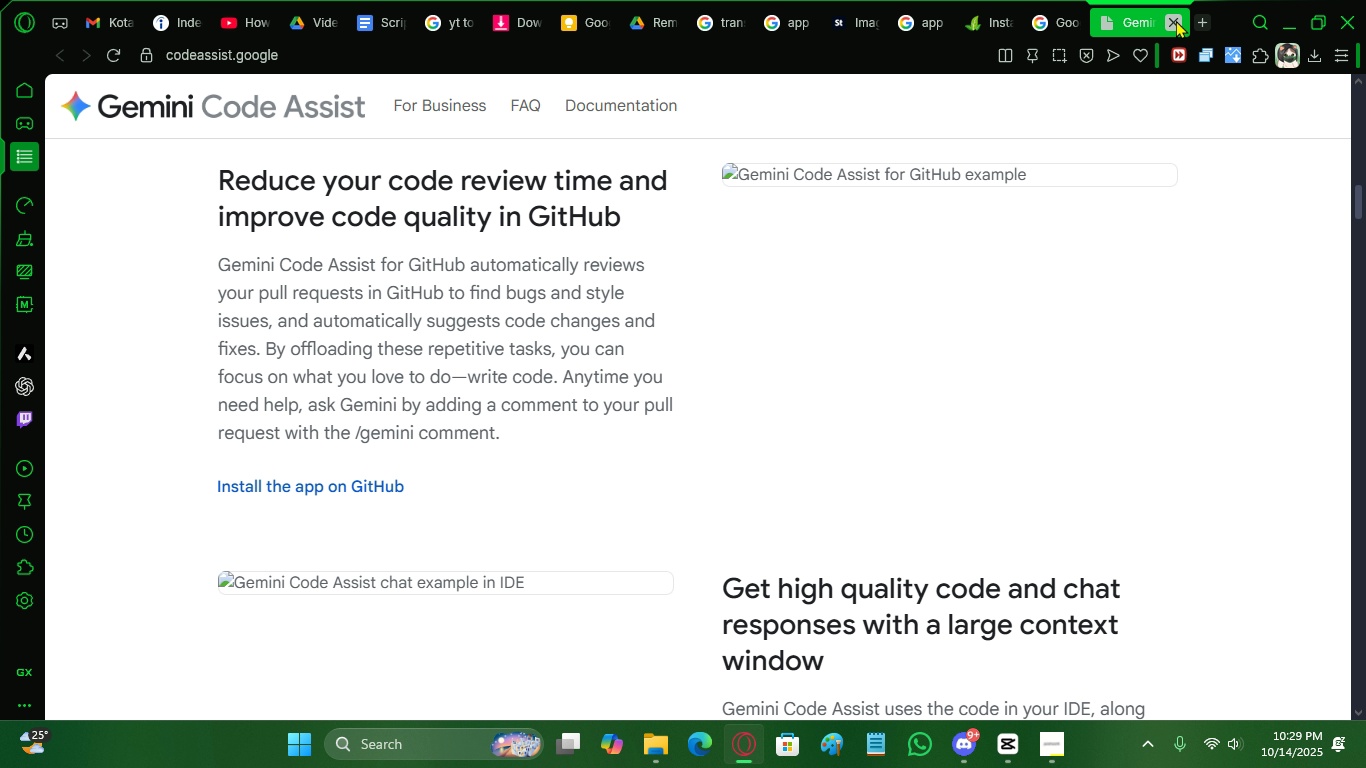 
left_click([1173, 20])
 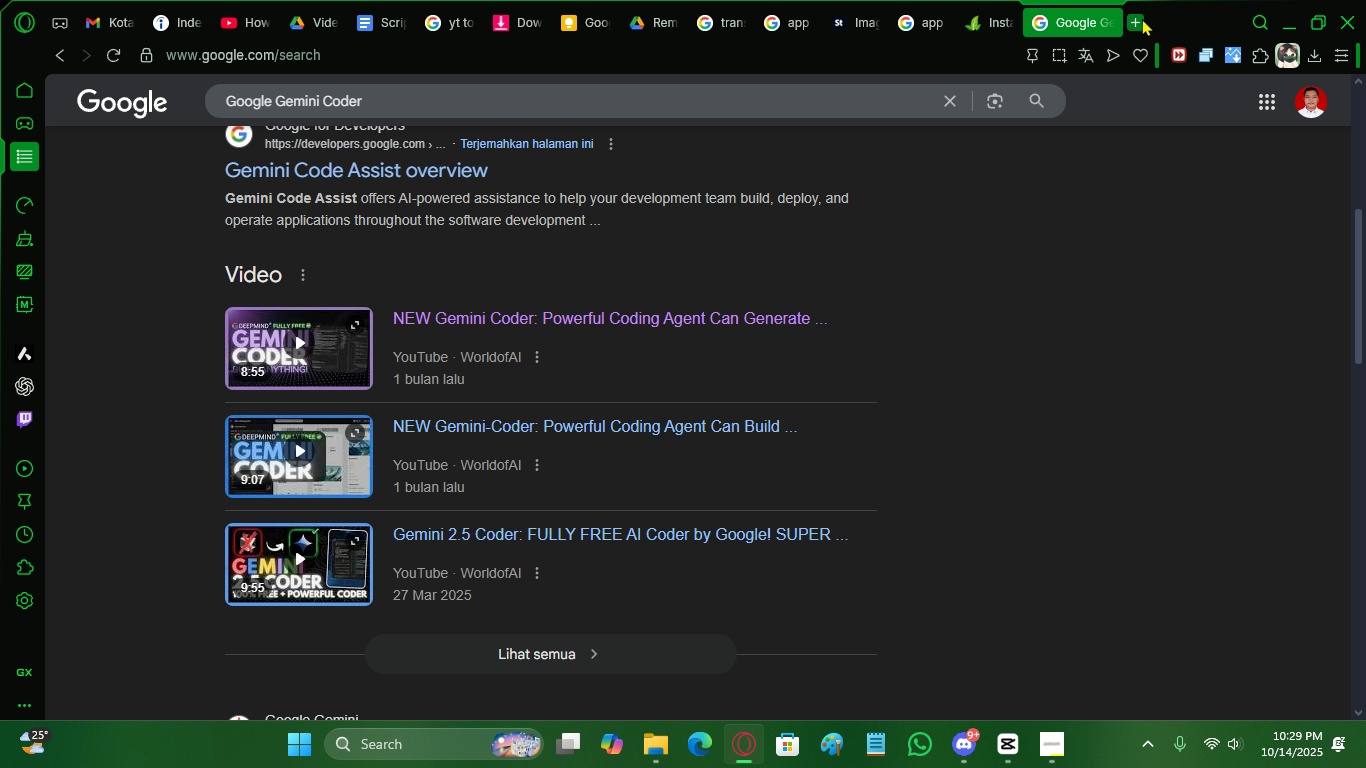 
left_click([1142, 18])
 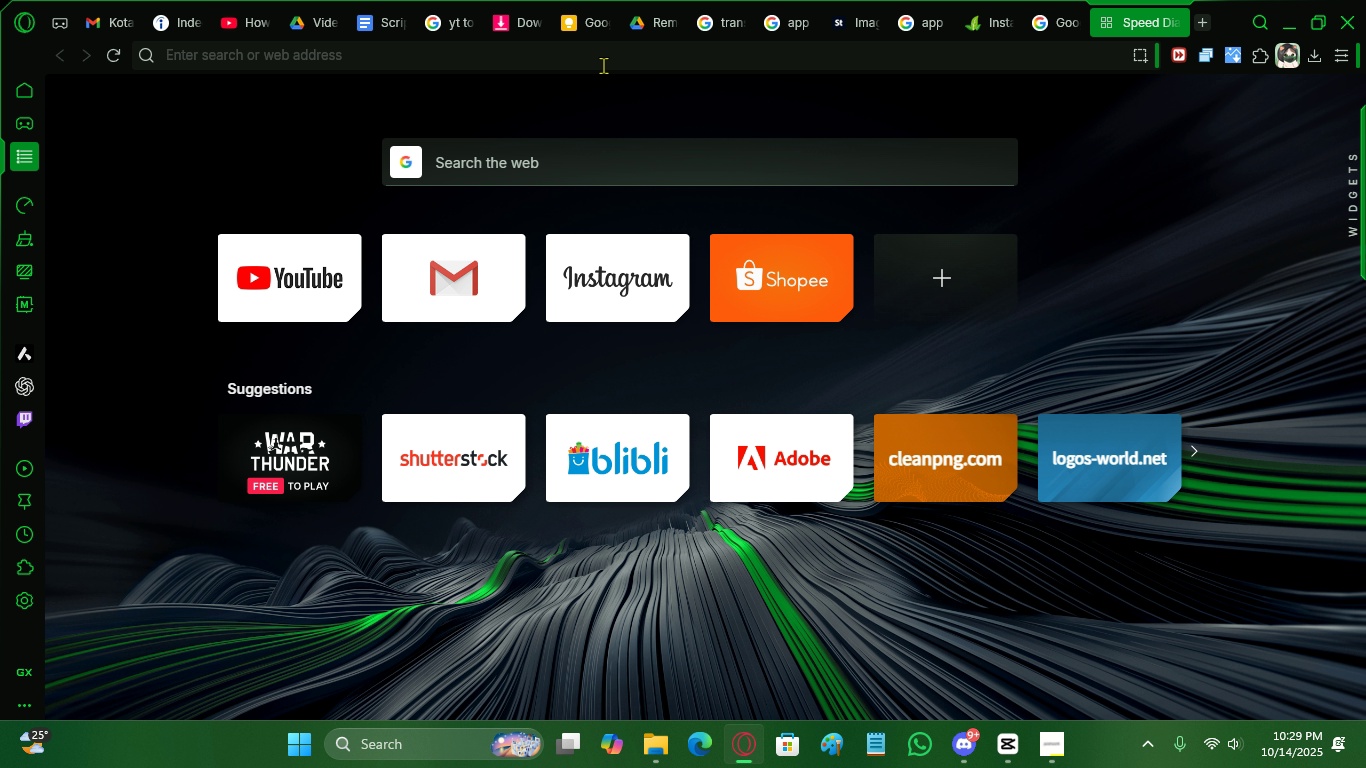 
left_click([607, 61])
 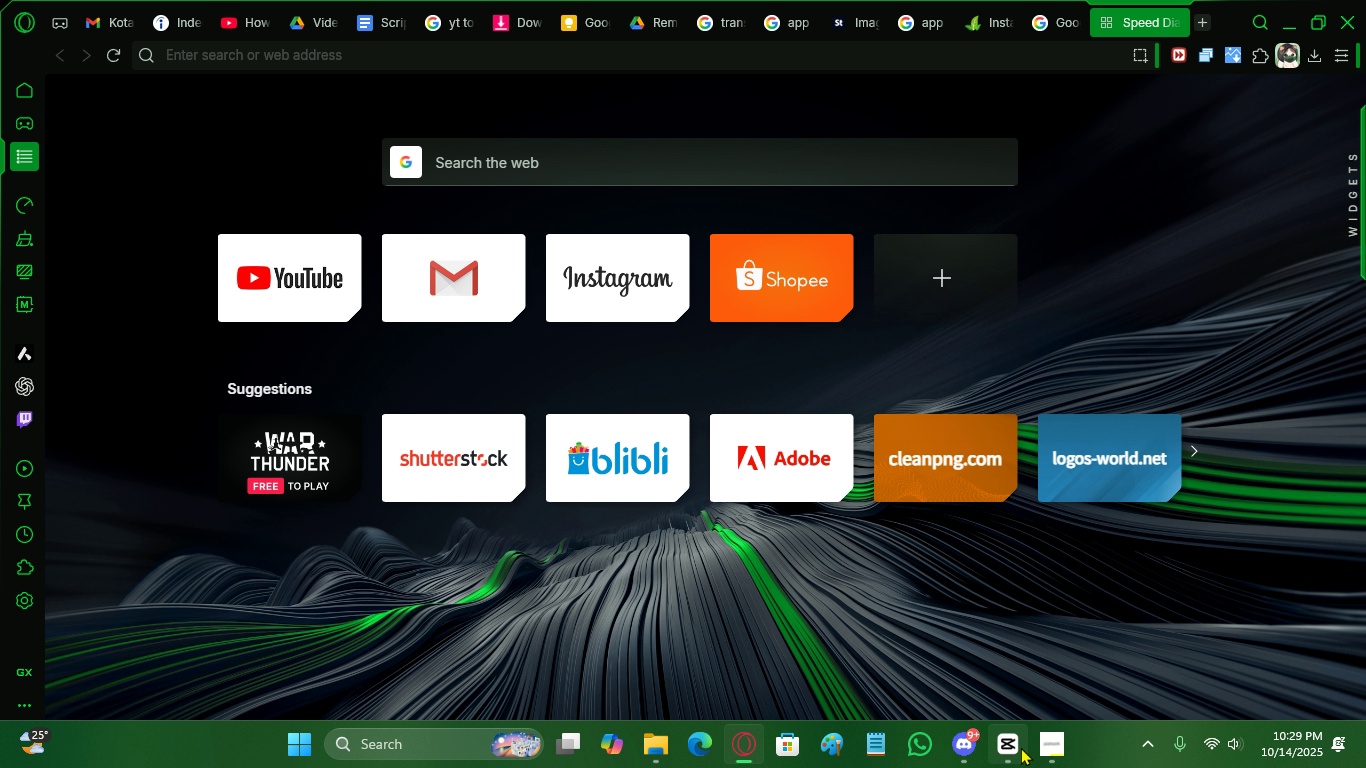 
left_click([1013, 746])
 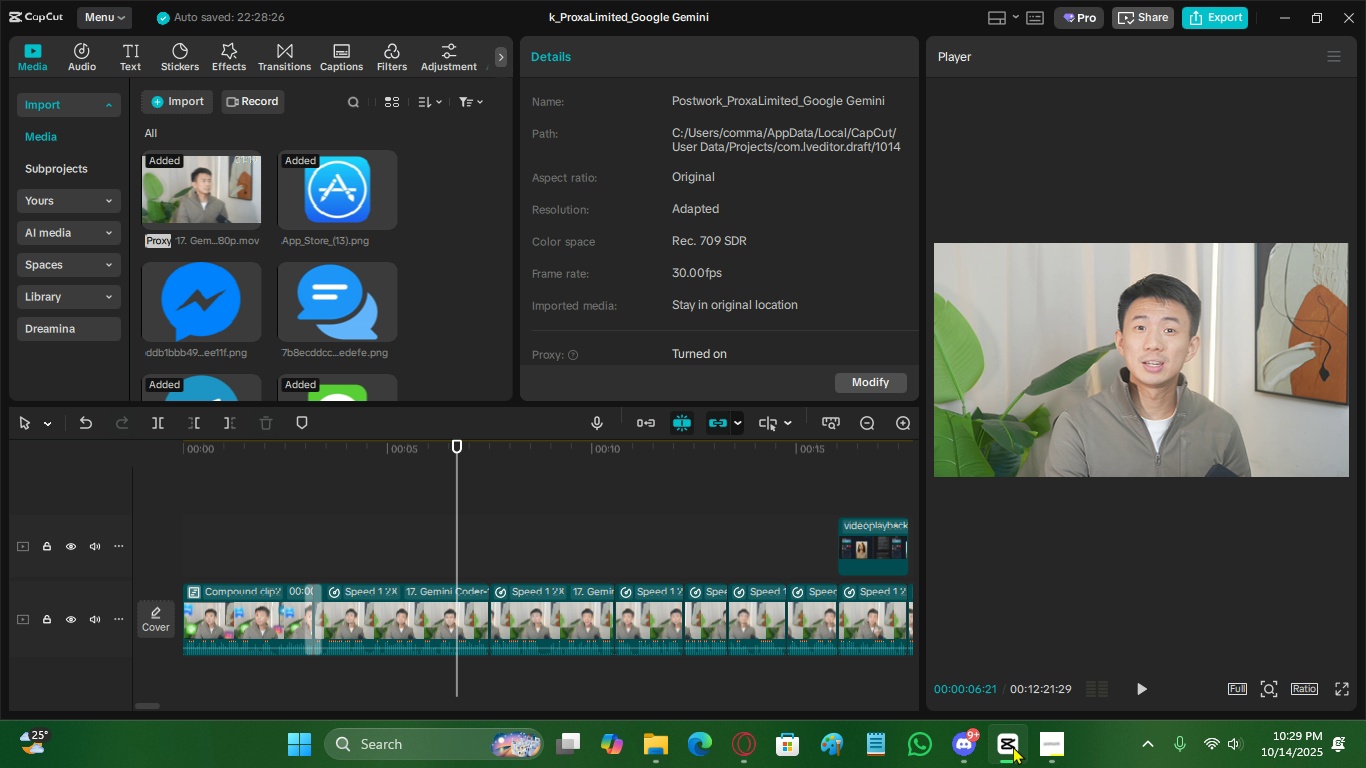 
left_click([1013, 746])
 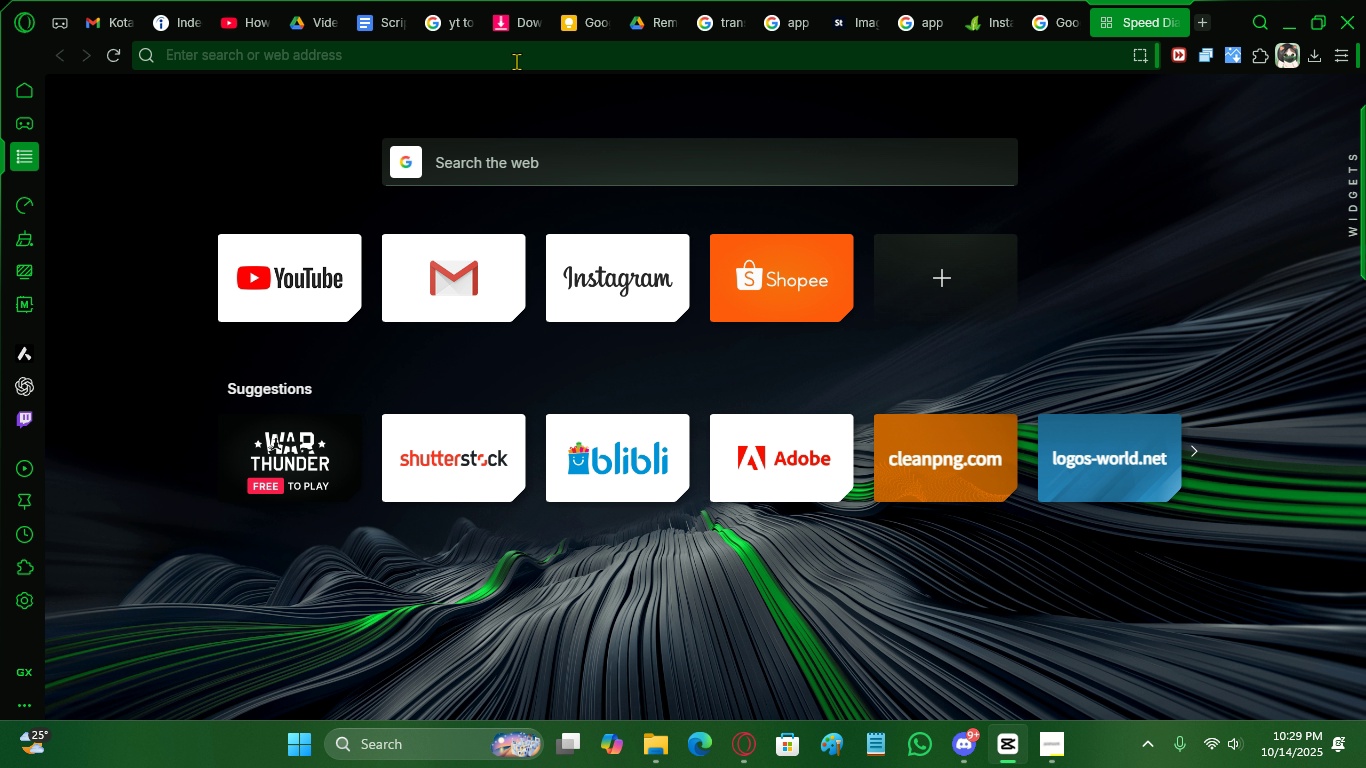 
left_click([522, 55])
 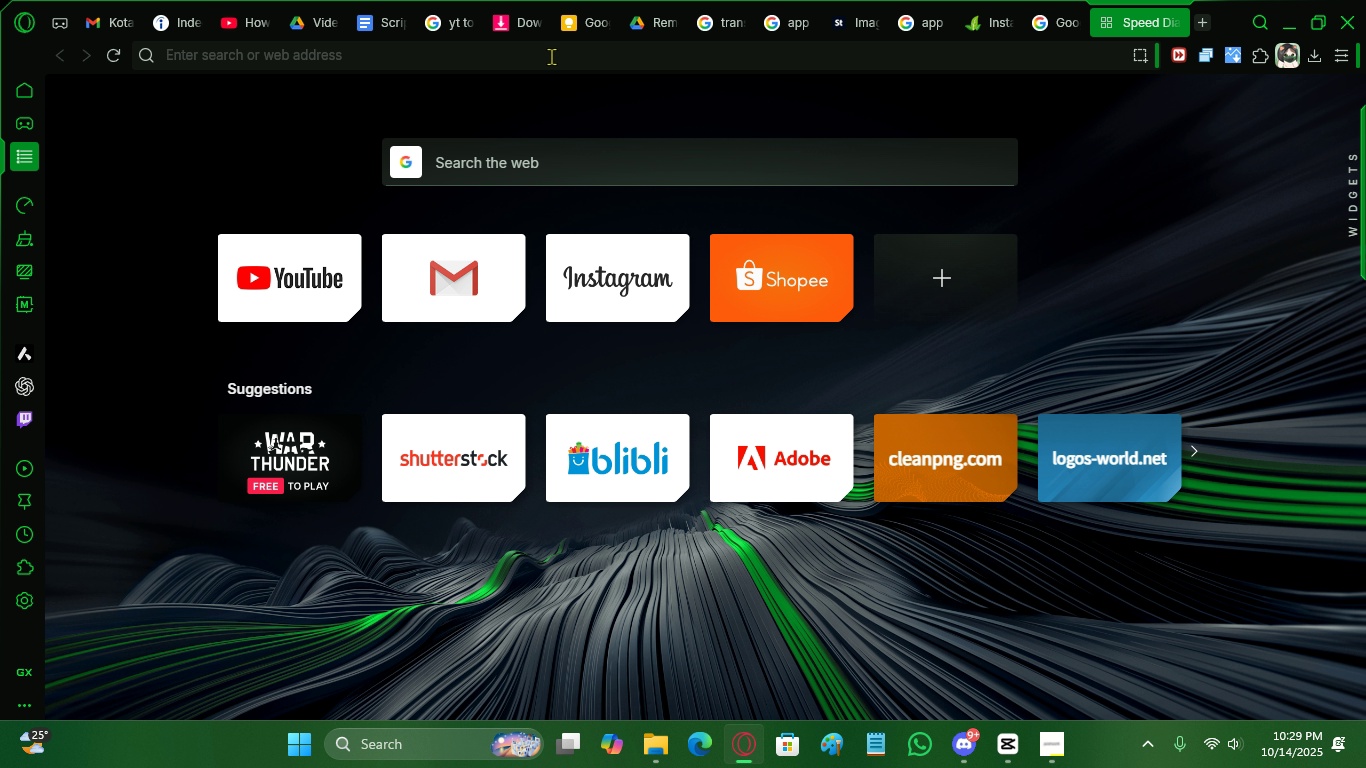 
left_click([555, 50])
 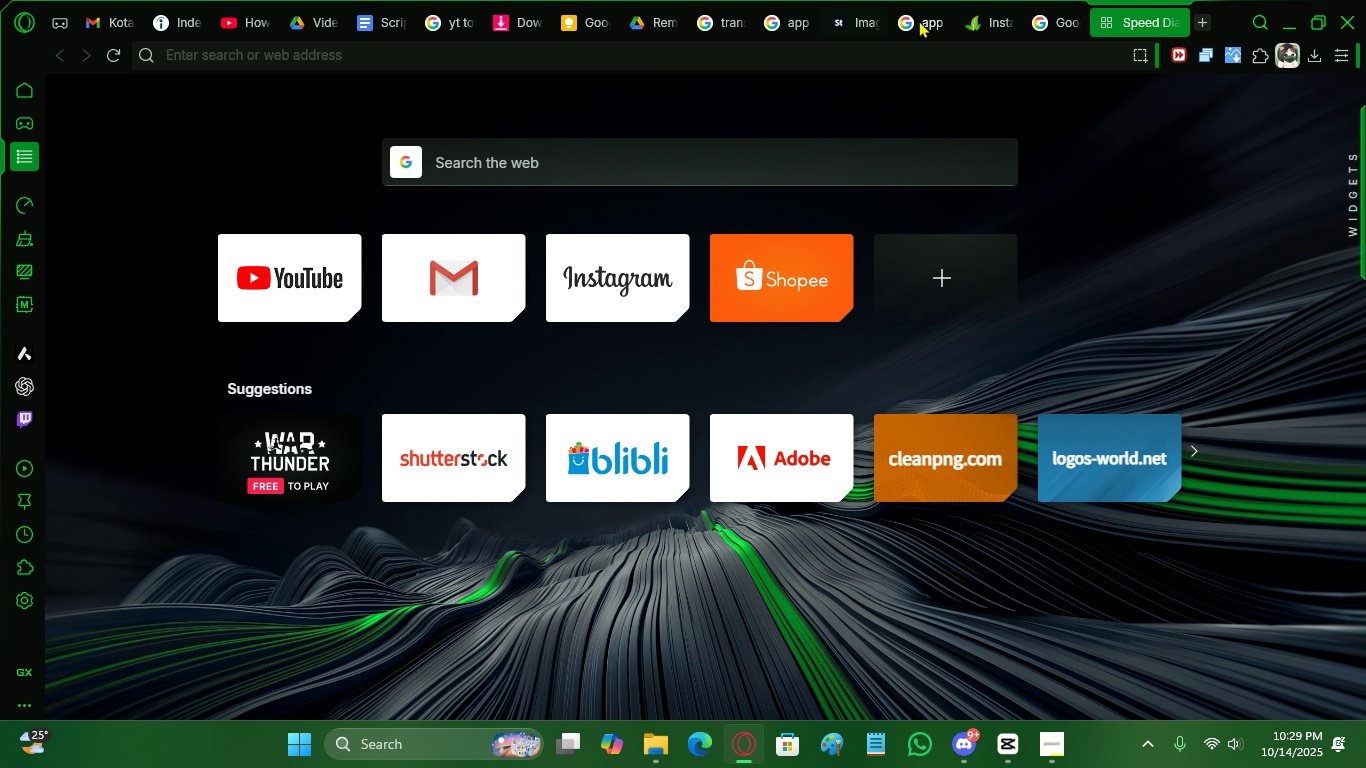 
left_click([1053, 17])
 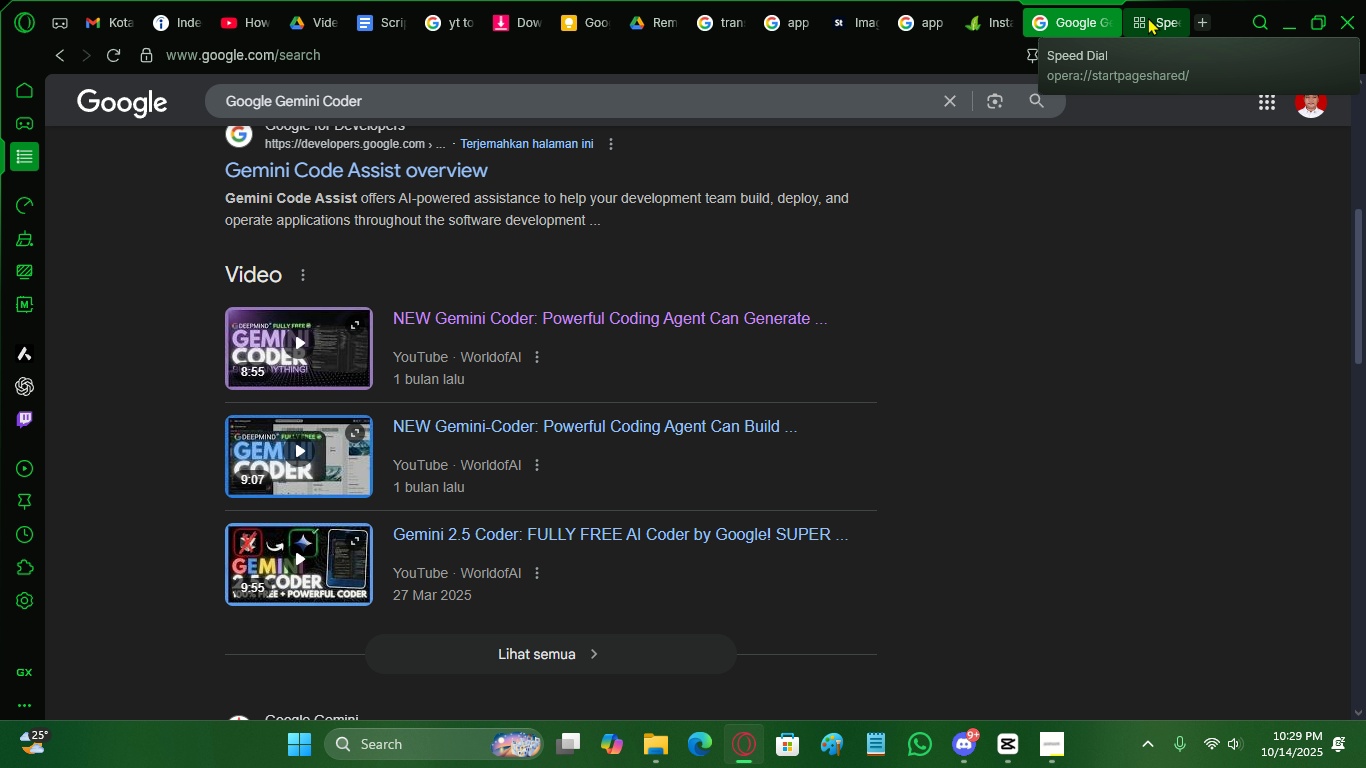 
left_click([1148, 17])
 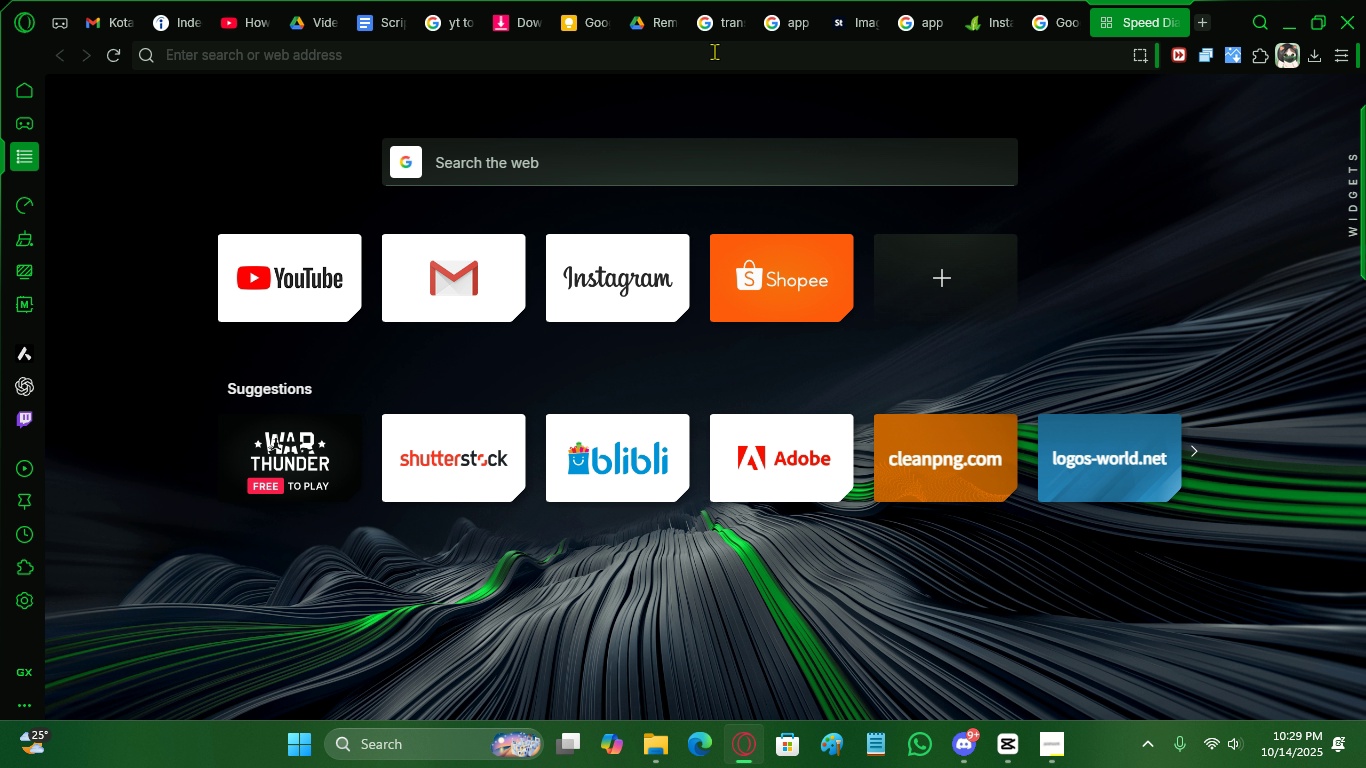 
left_click([714, 51])
 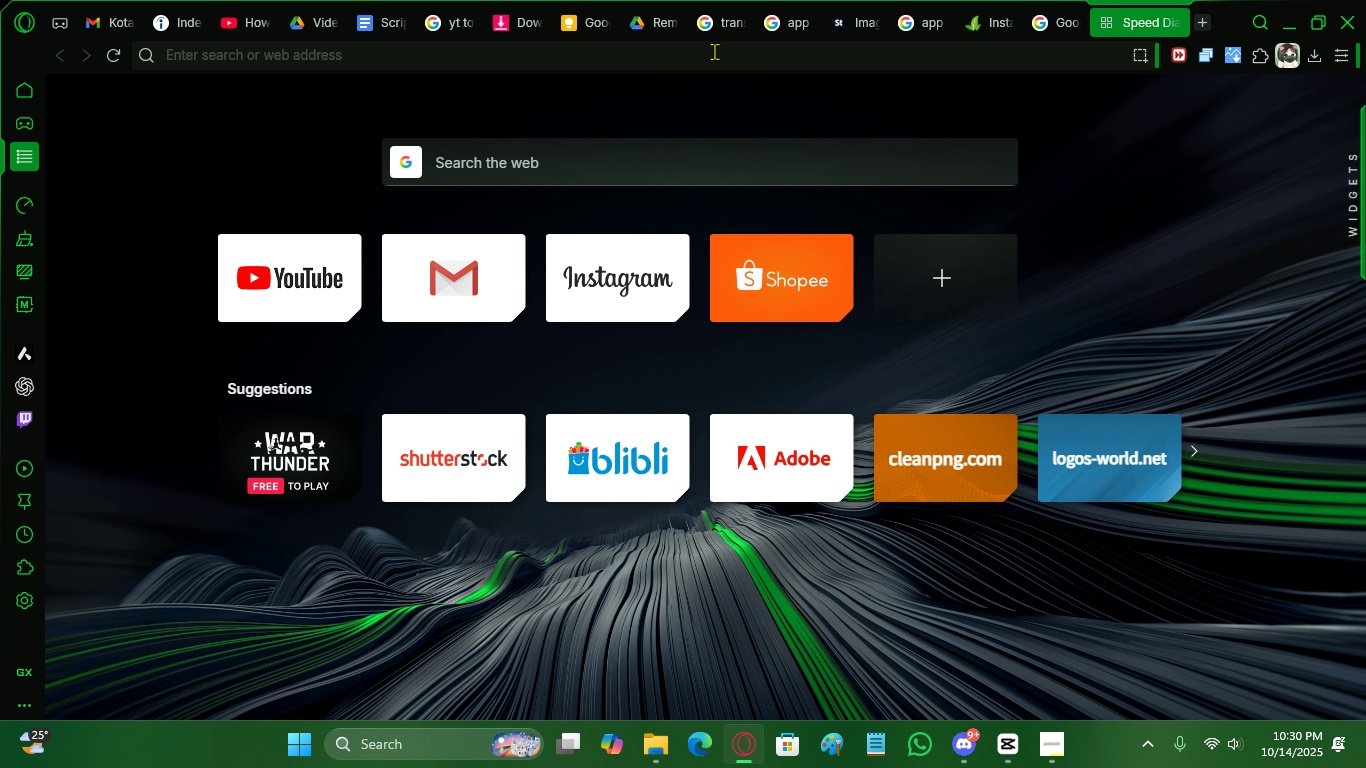 
left_click([714, 51])
 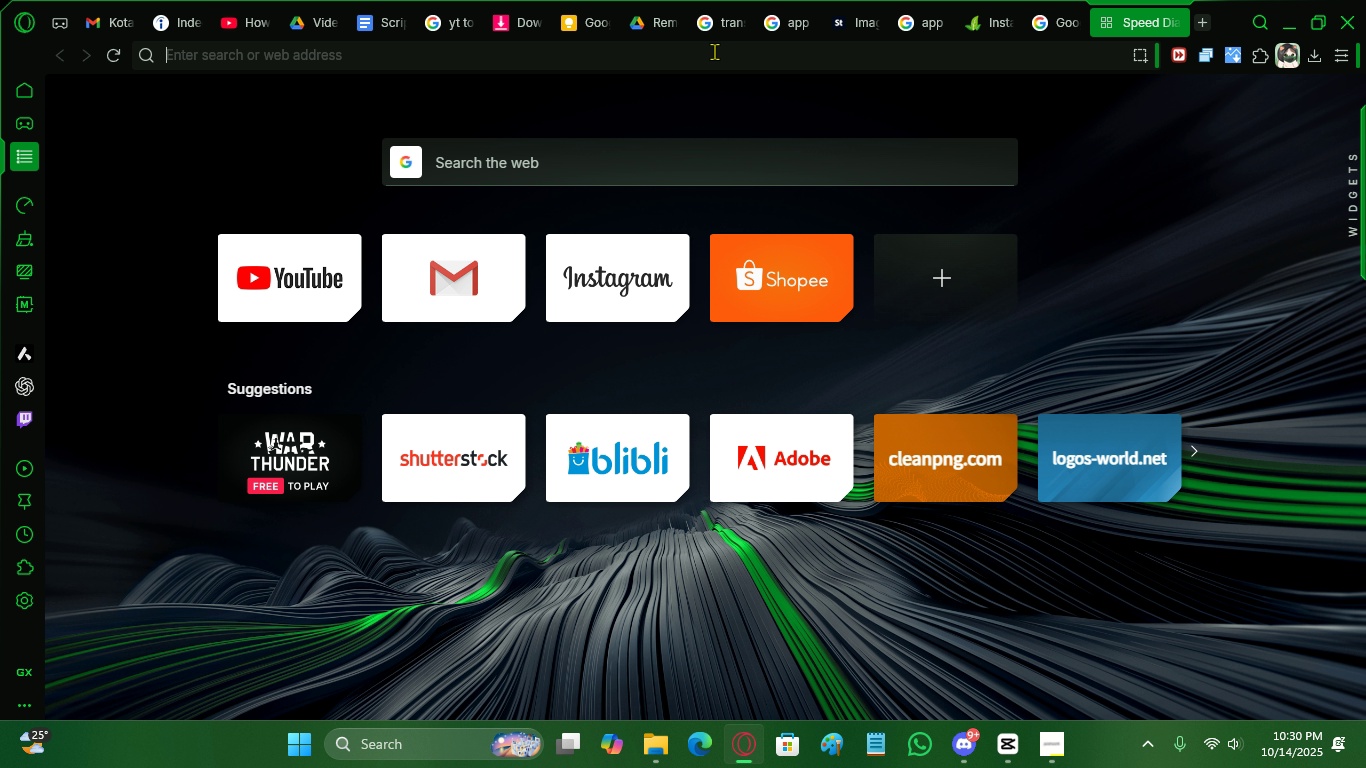 
type(per)
key(Backspace)
type(xels)
 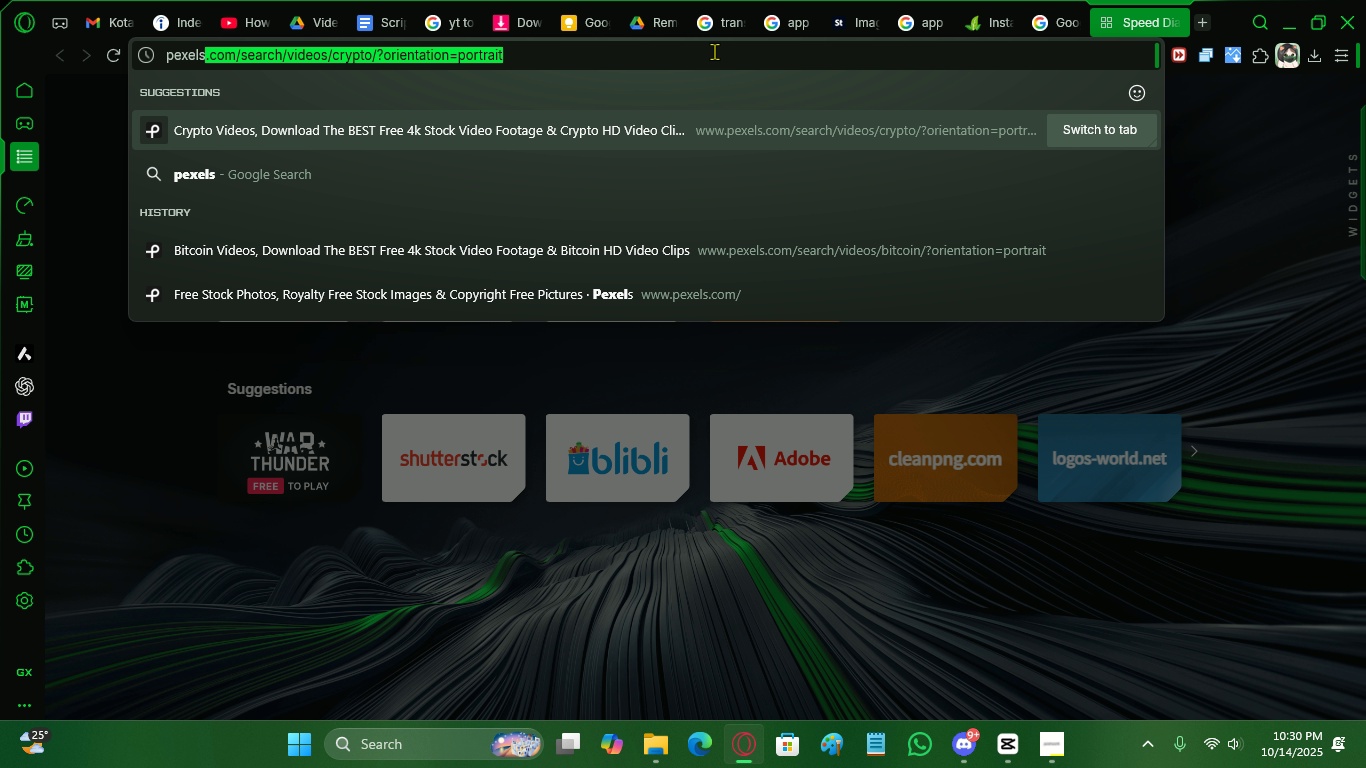 
key(Enter)
 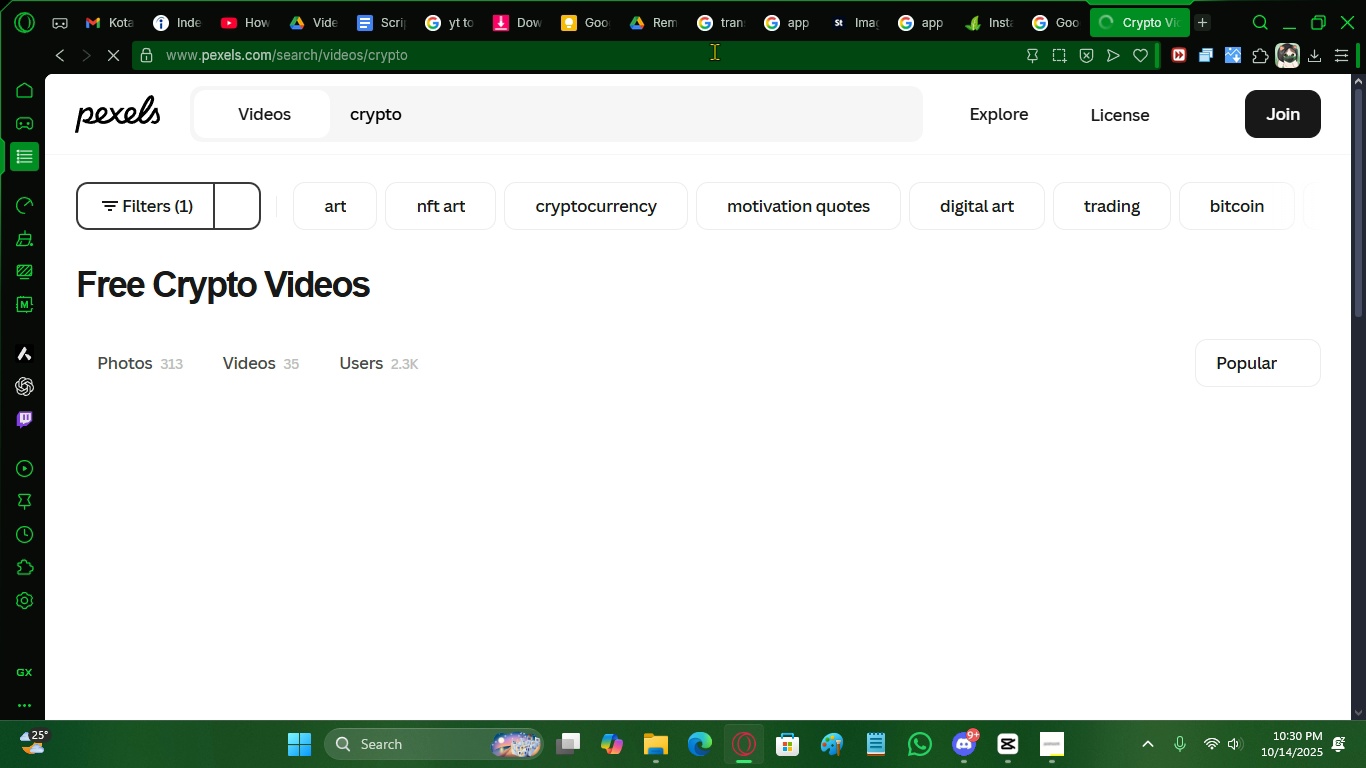 
scroll: coordinate [539, 314], scroll_direction: up, amount: 2.0
 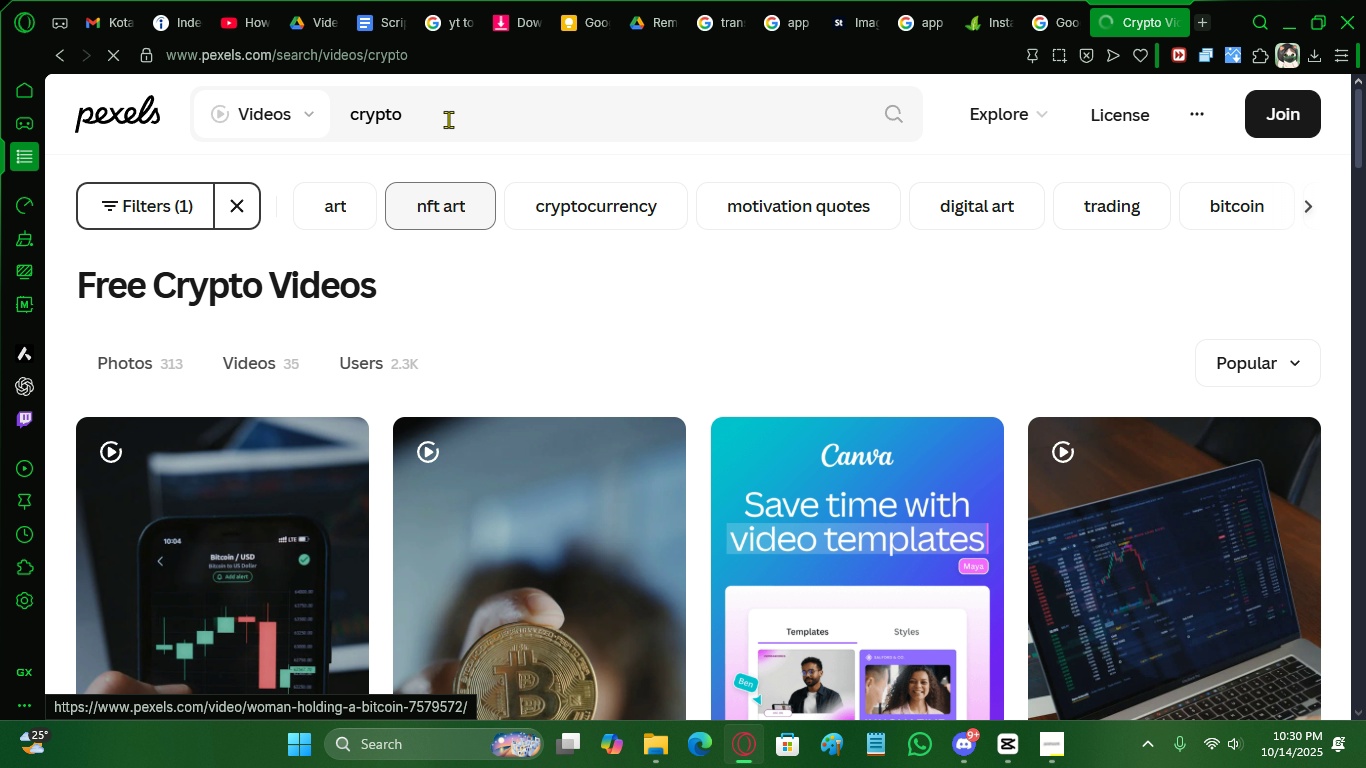 
left_click_drag(start_coordinate=[450, 112], to_coordinate=[339, 110])
 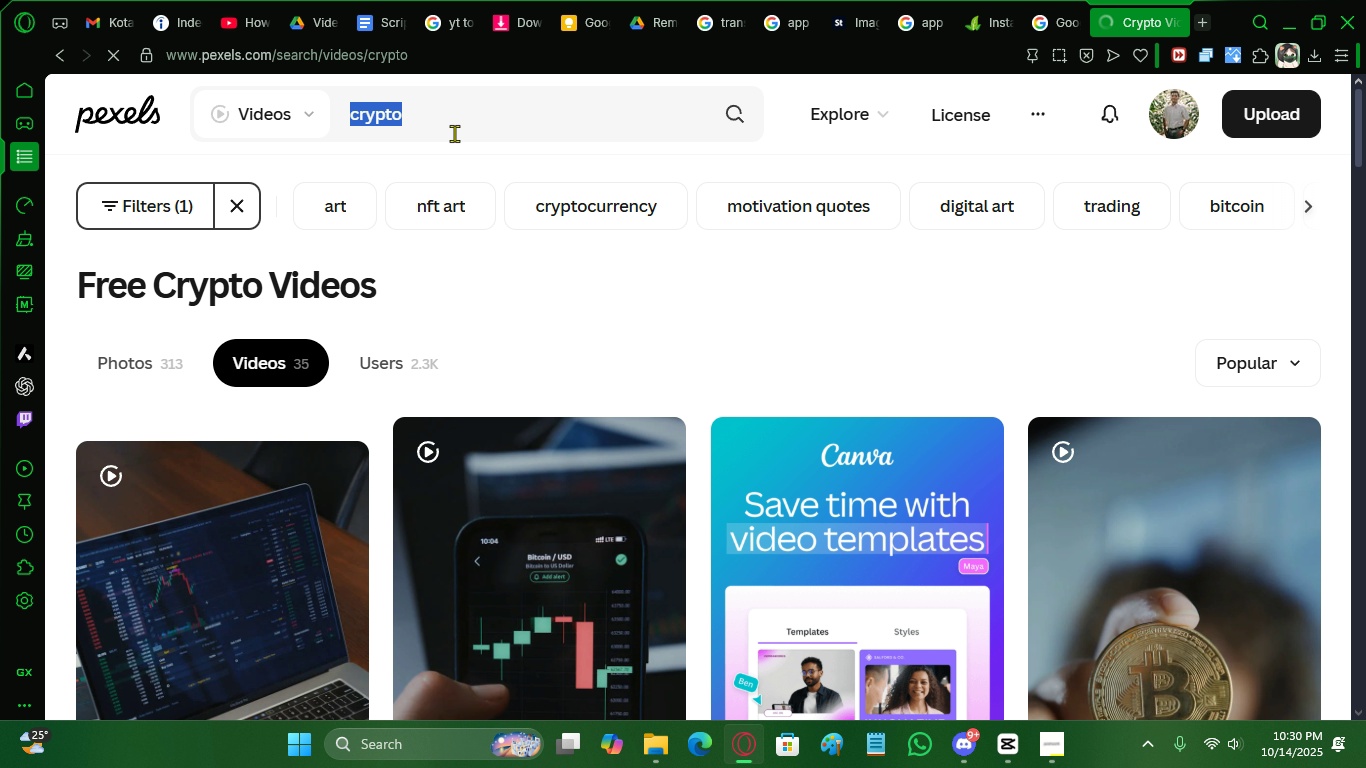 
key(Backspace)